 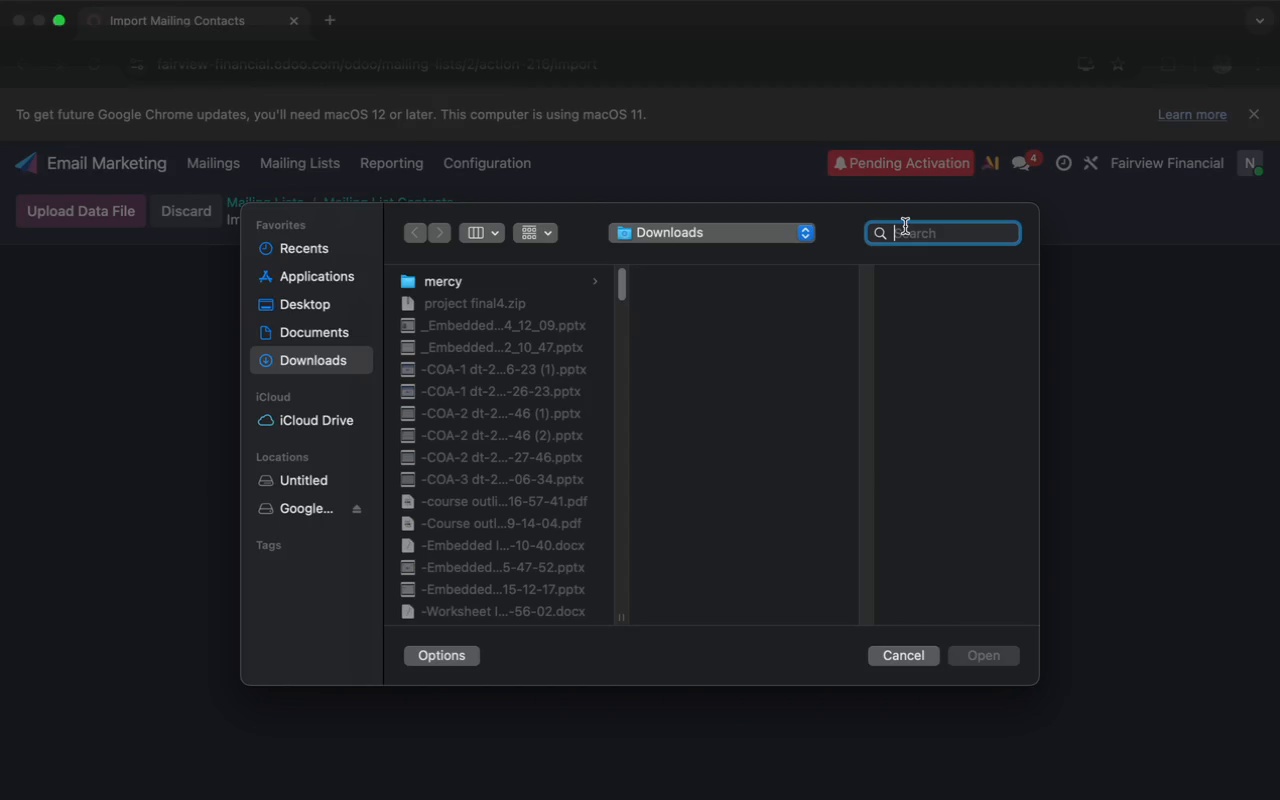 
type(fai)
 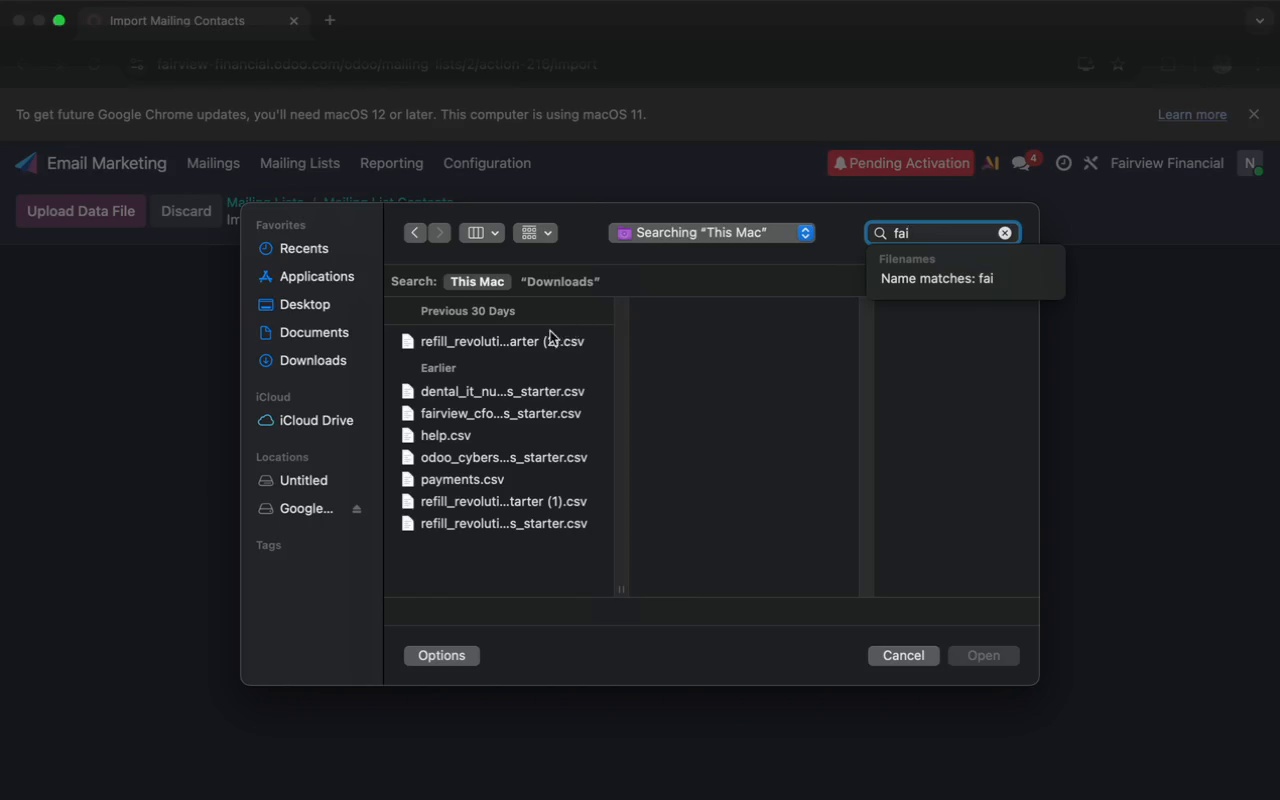 
left_click([474, 415])
 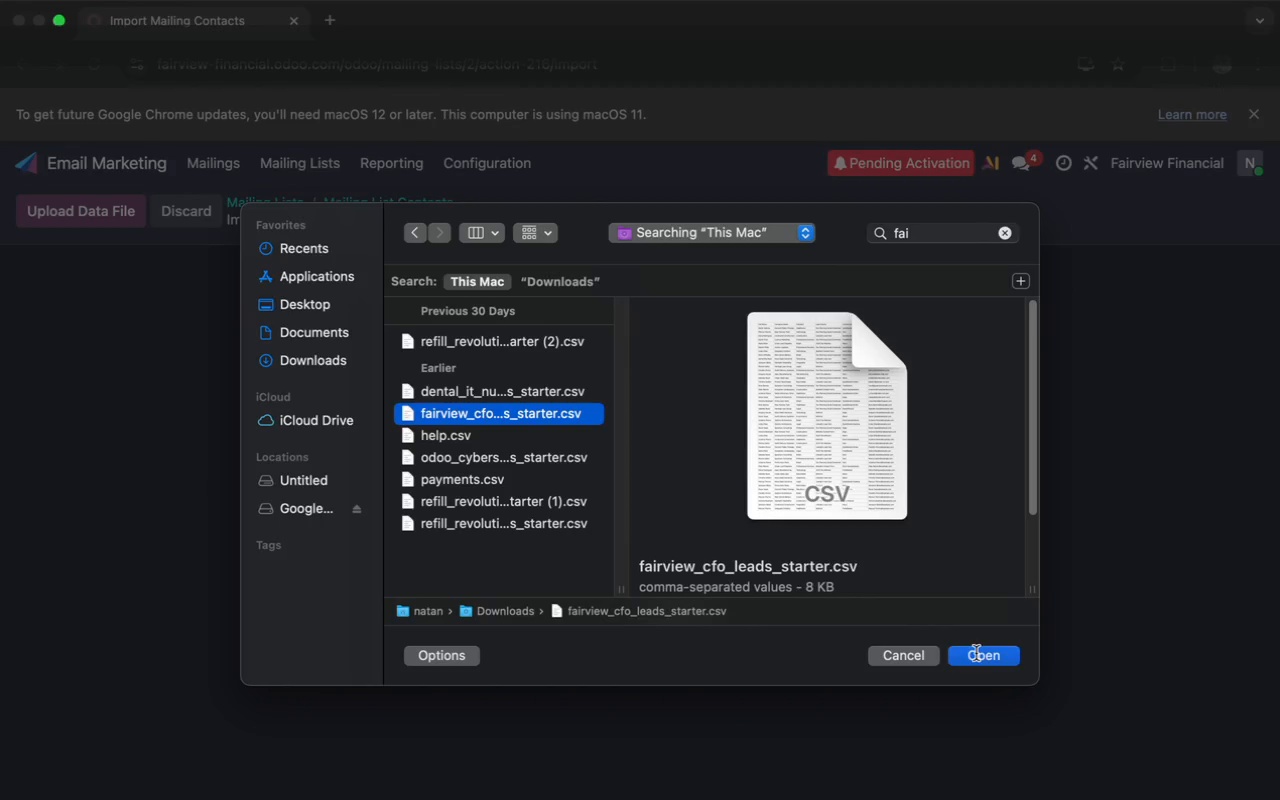 
wait(5.23)
 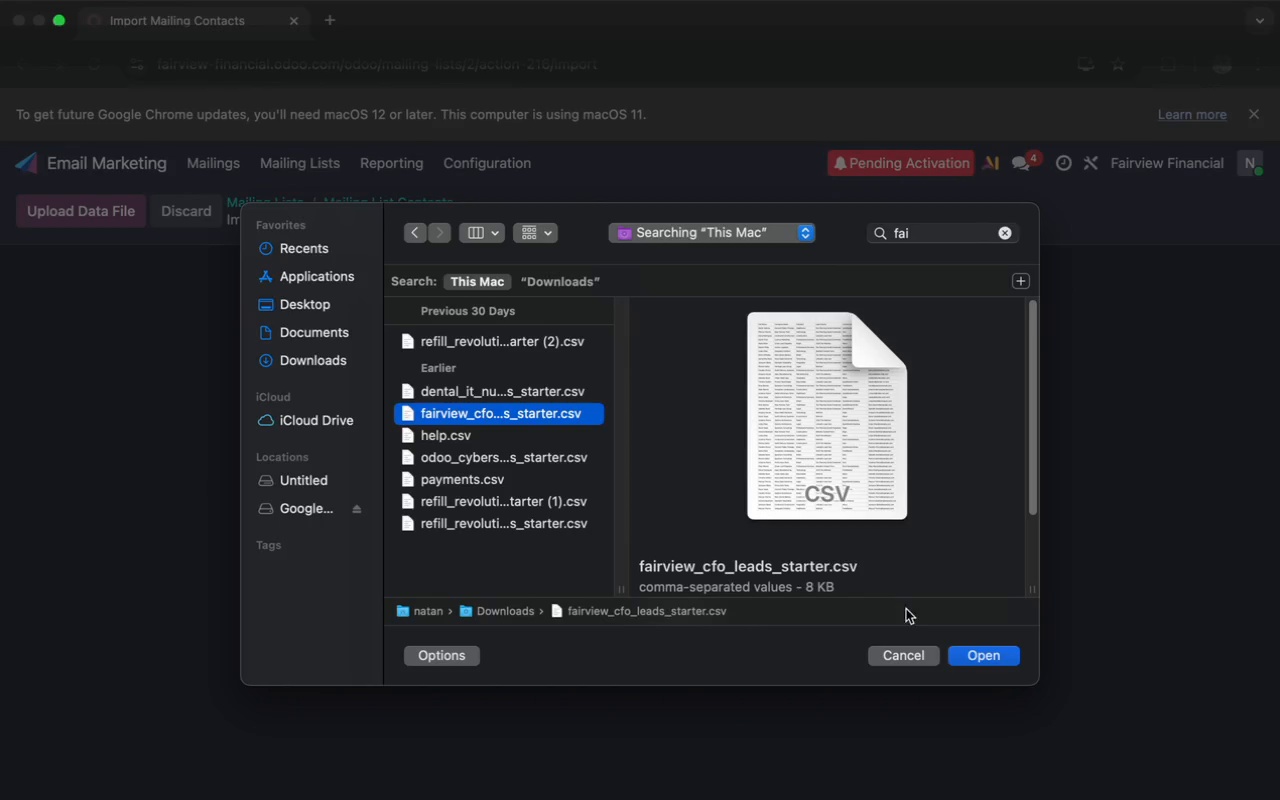 
left_click([910, 656])
 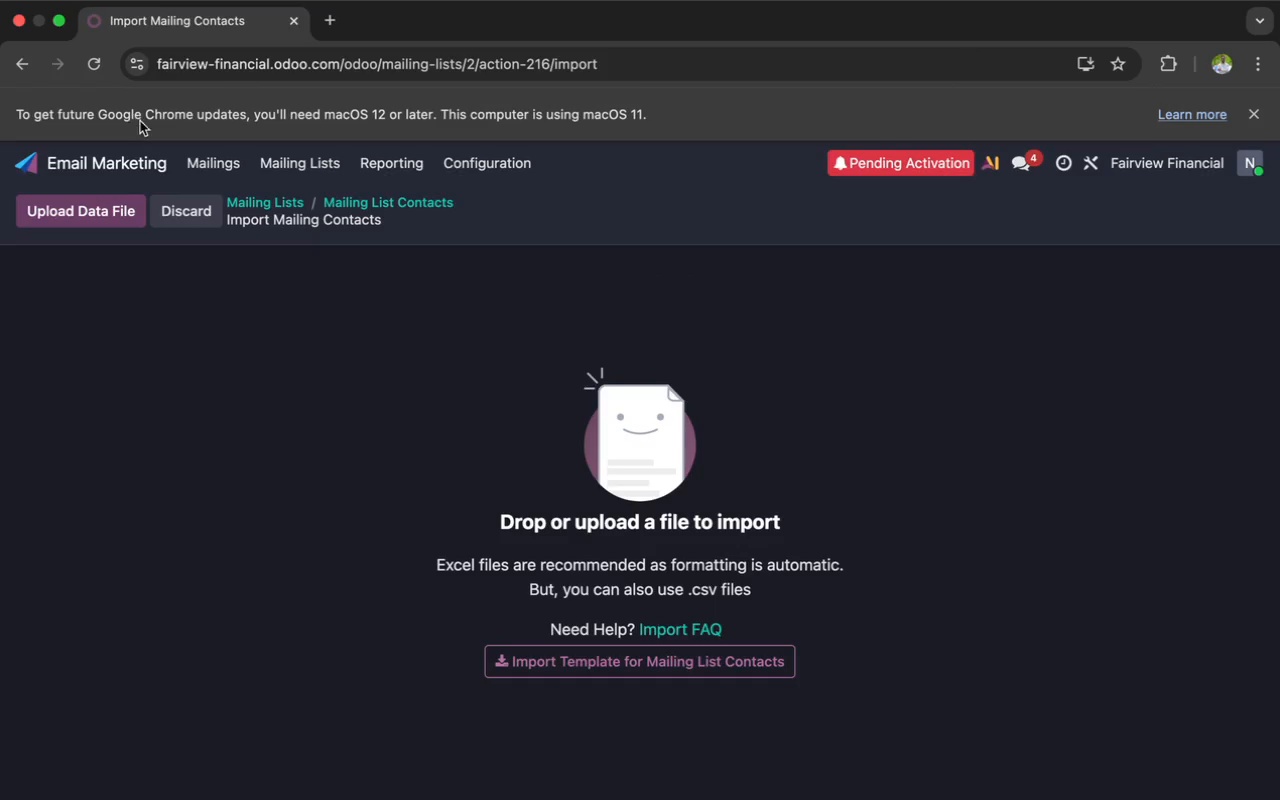 
left_click([301, 160])
 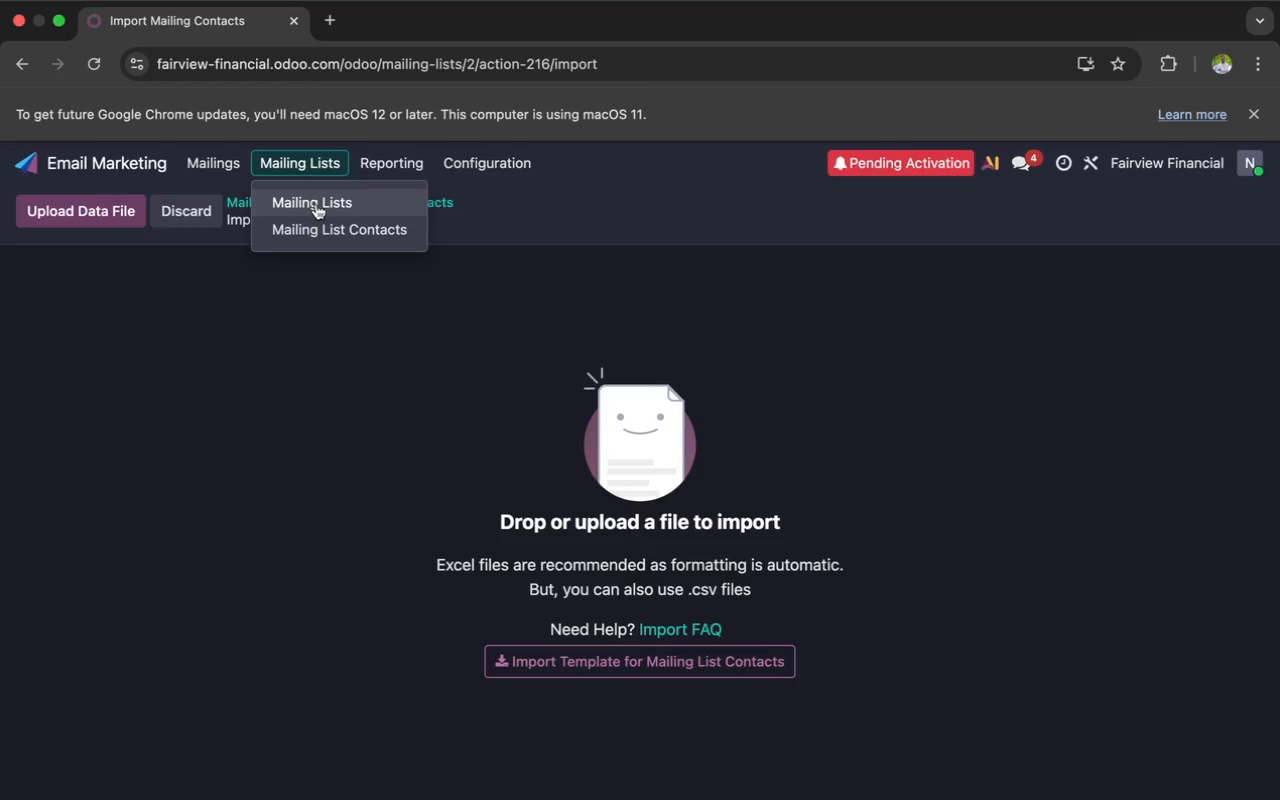 
left_click([316, 204])
 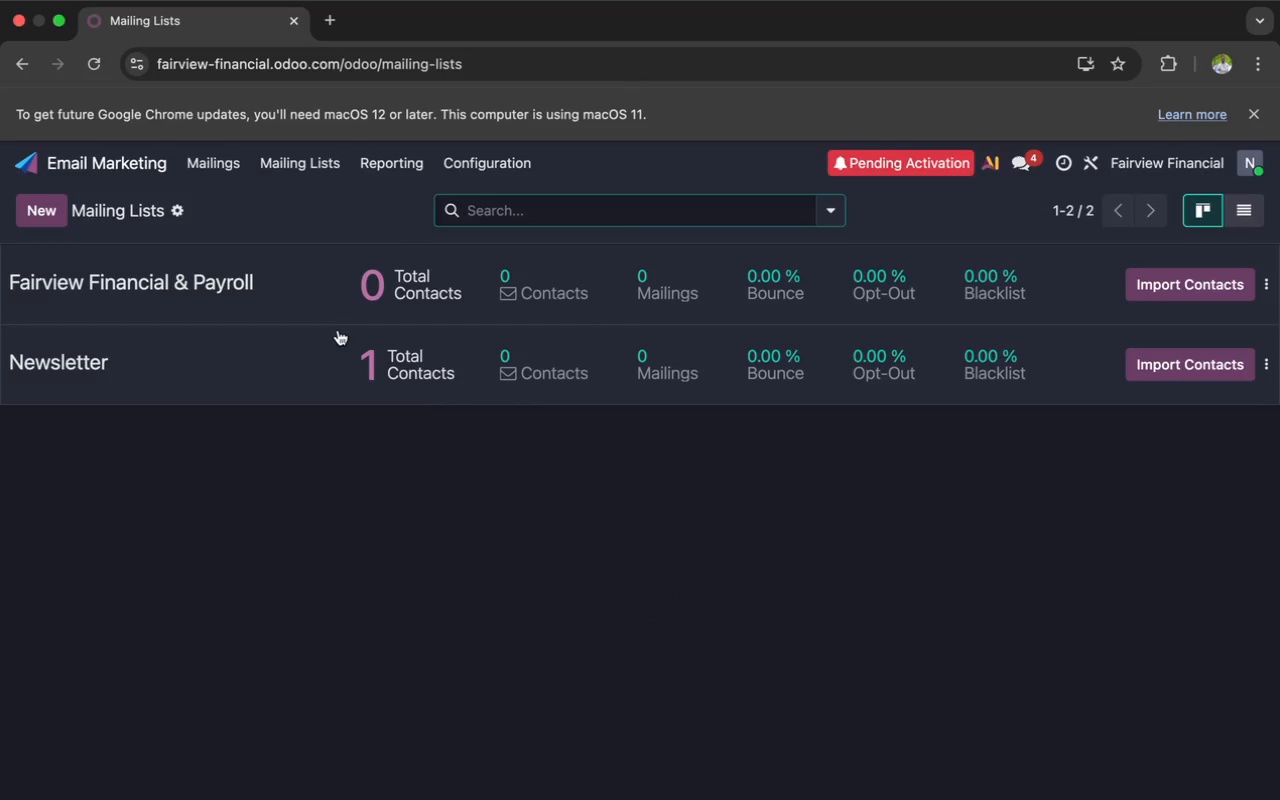 
left_click([341, 352])
 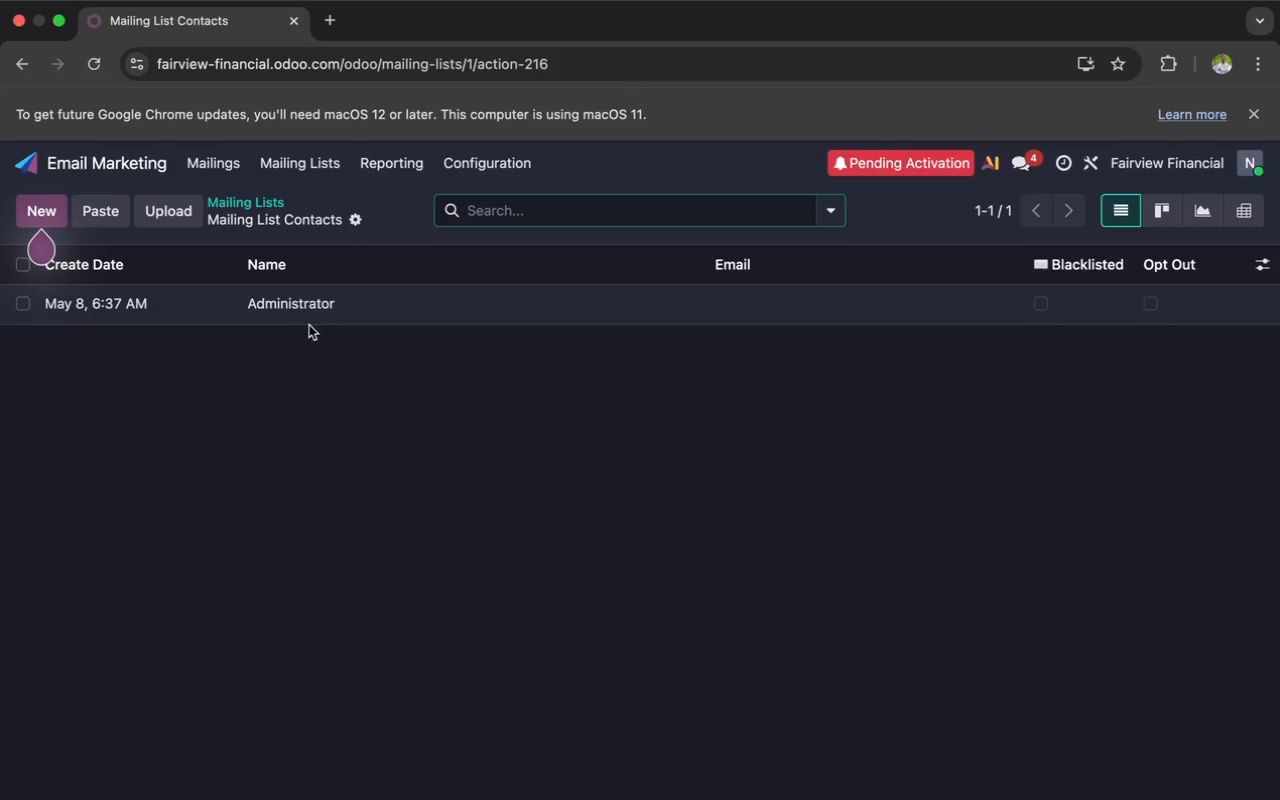 
left_click([300, 314])
 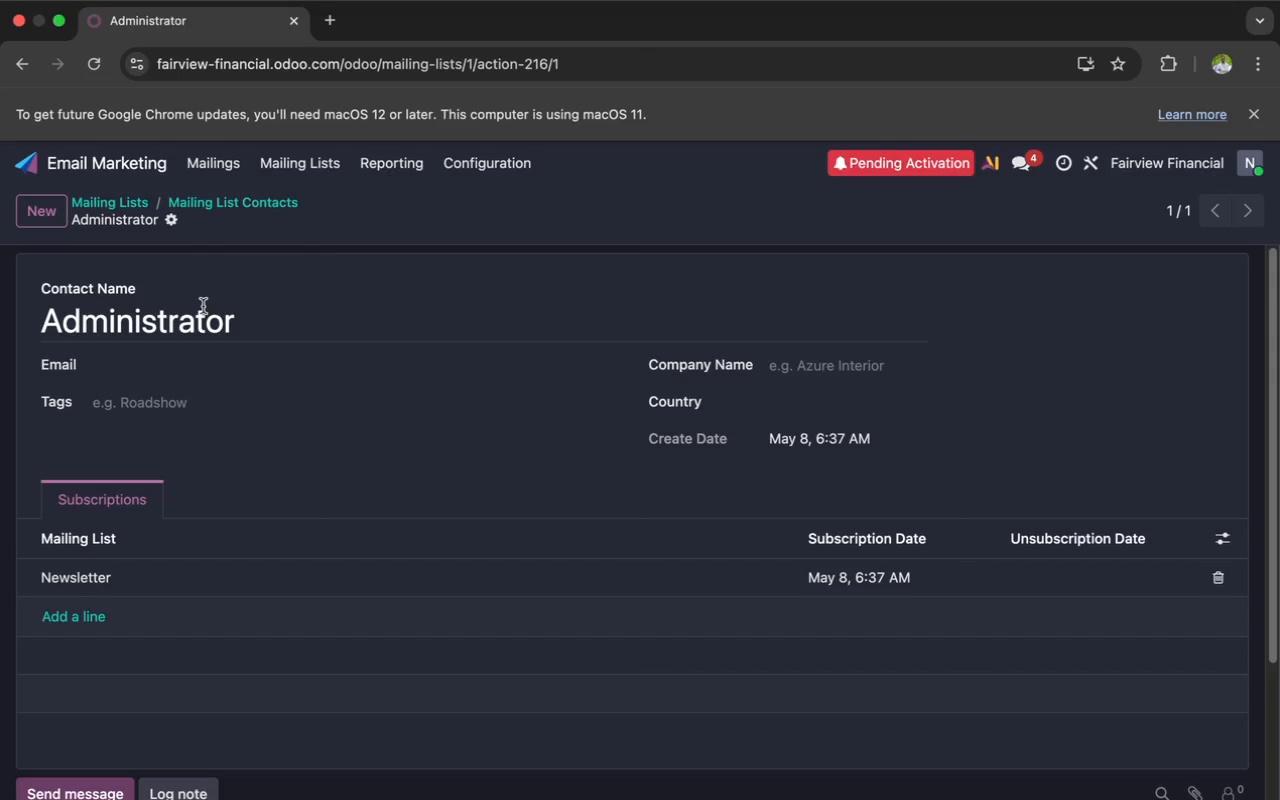 
wait(7.99)
 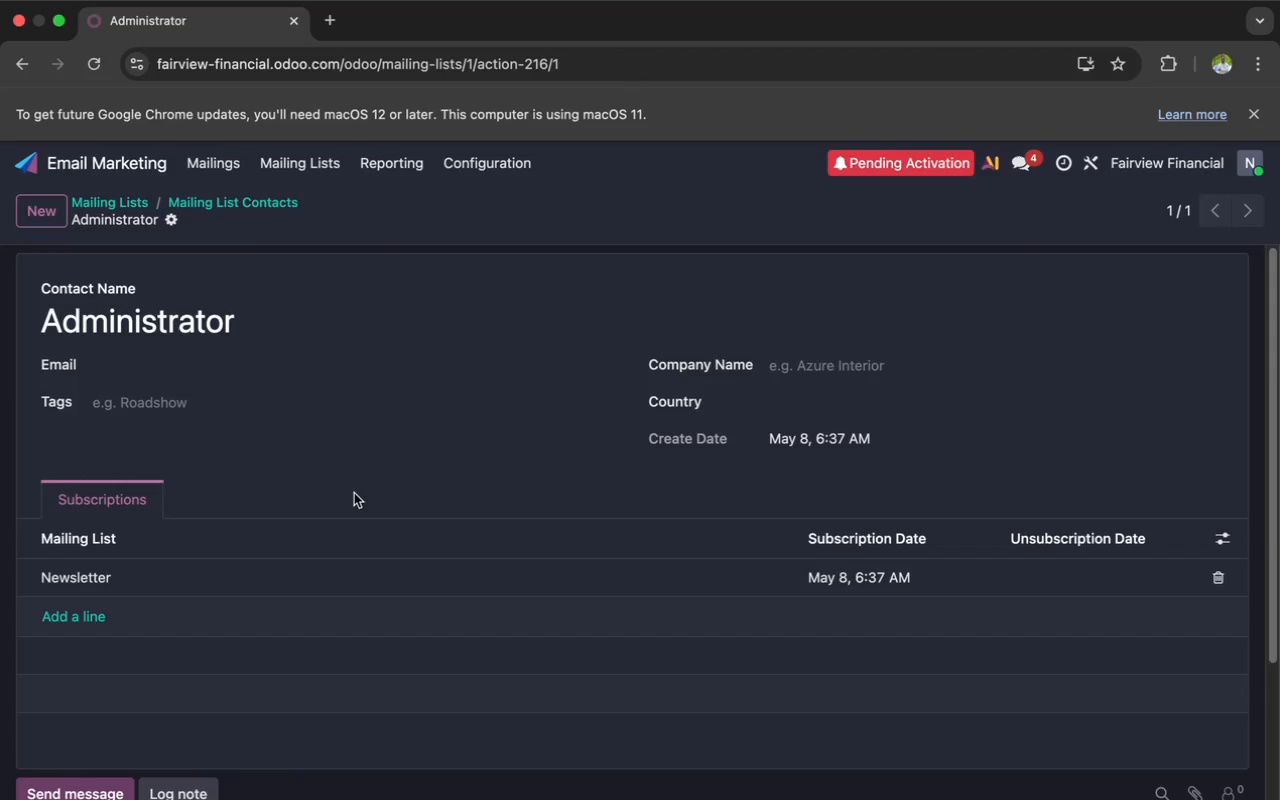 
left_click([166, 222])
 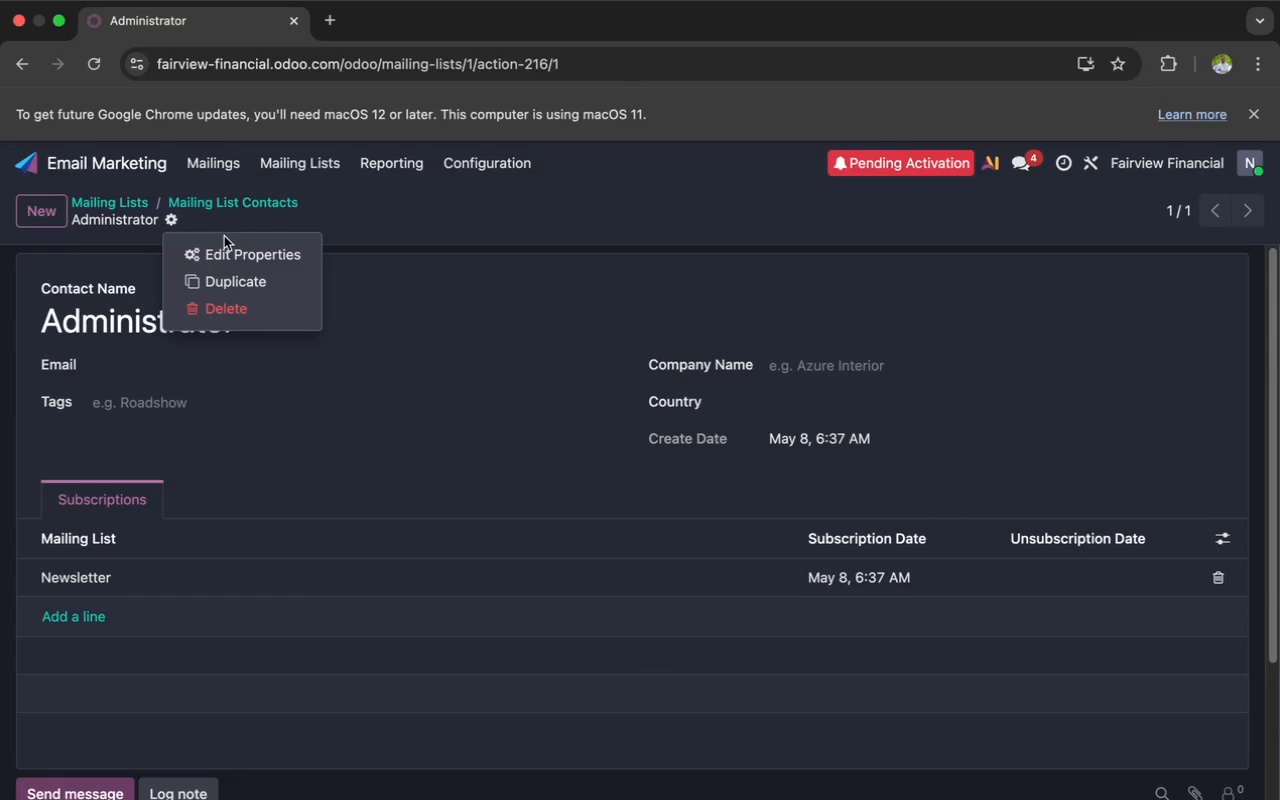 
left_click([237, 253])
 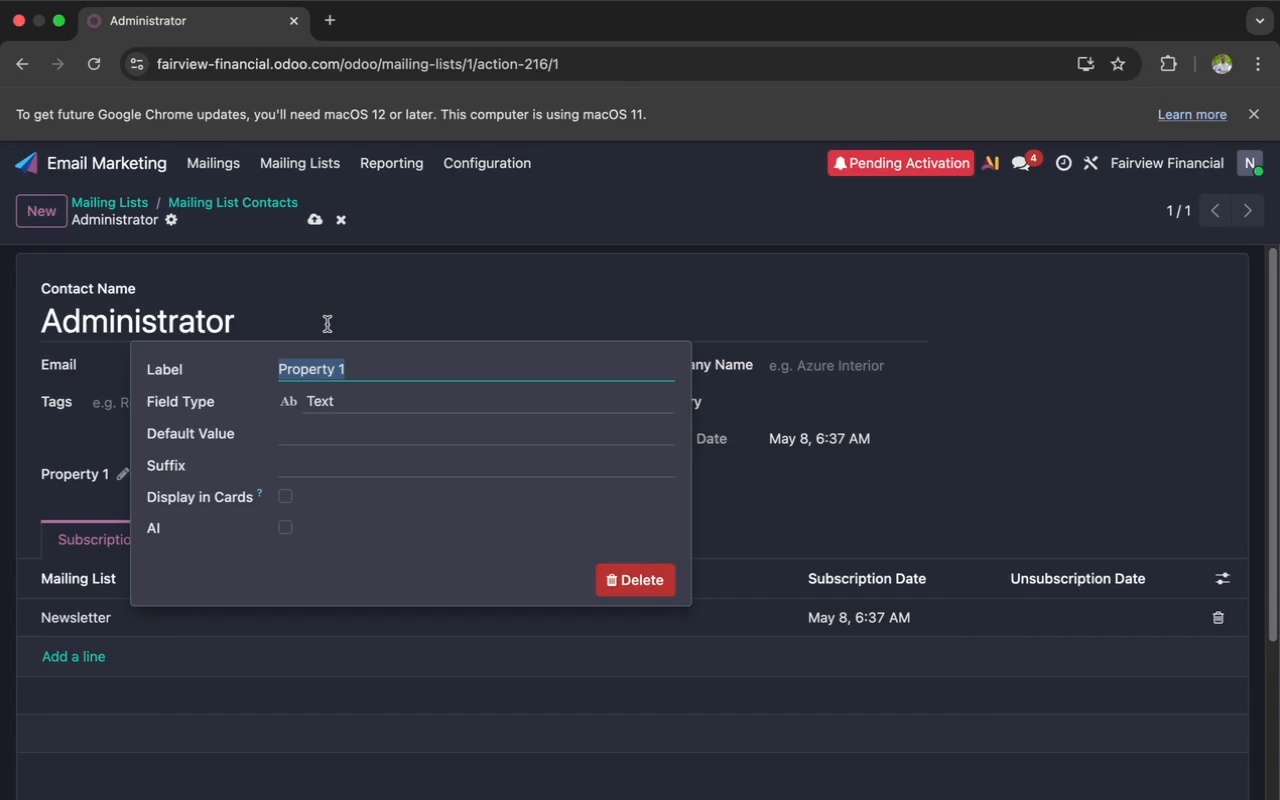 
key(Backspace)
 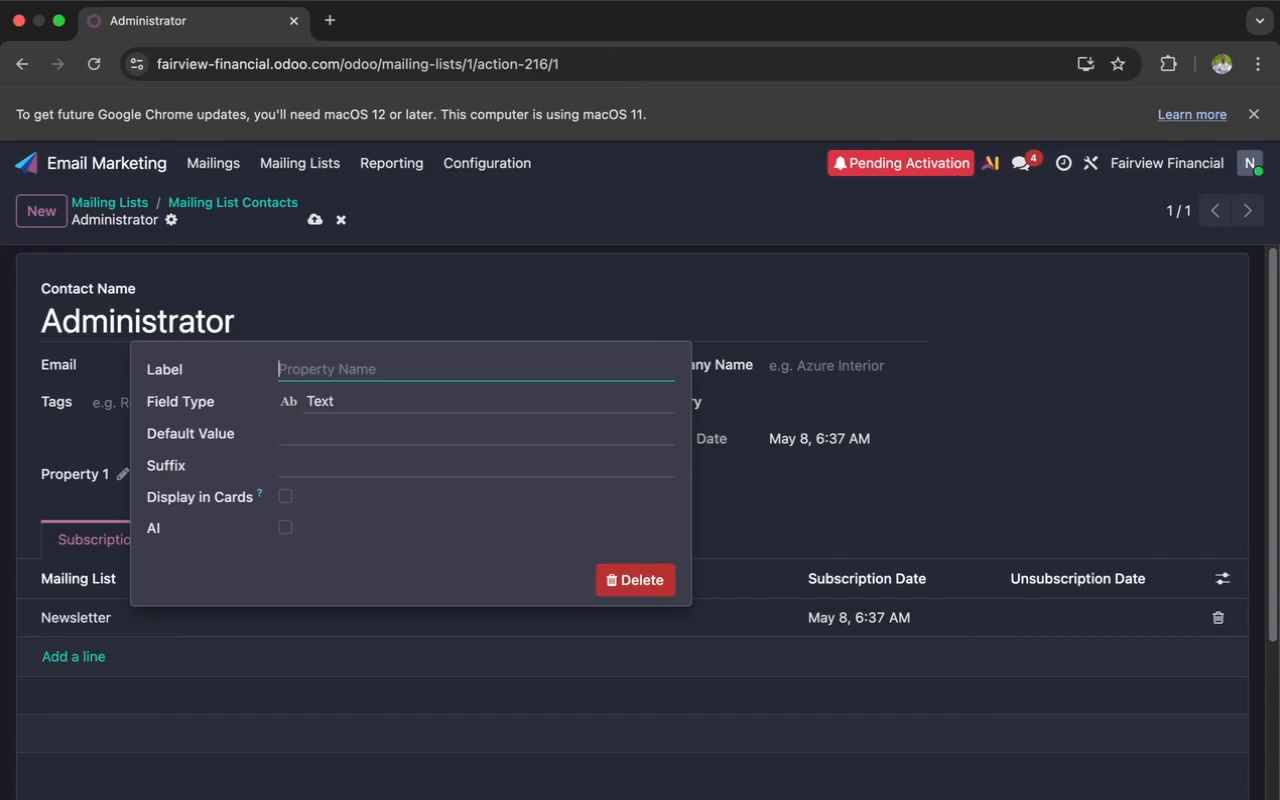 
key(Meta+V)
 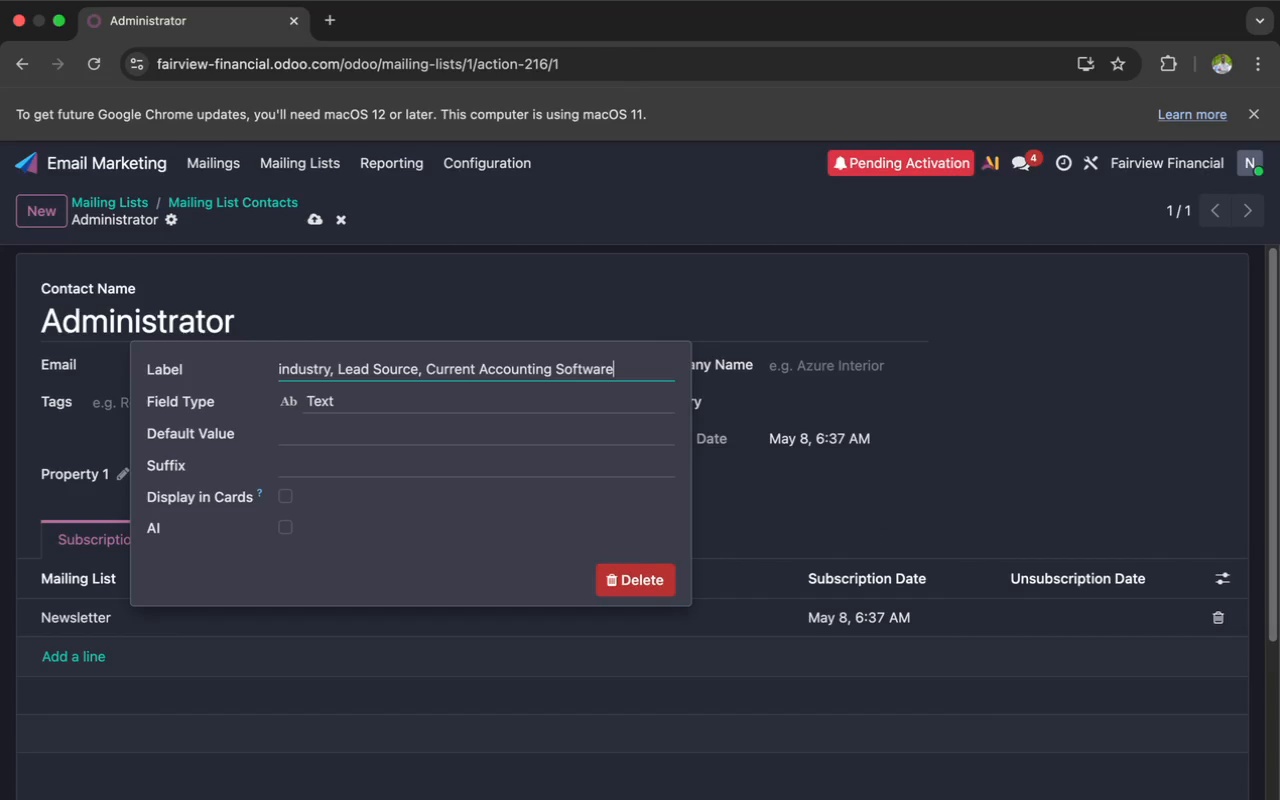 
hold_key(key=Backspace, duration=1.5)
 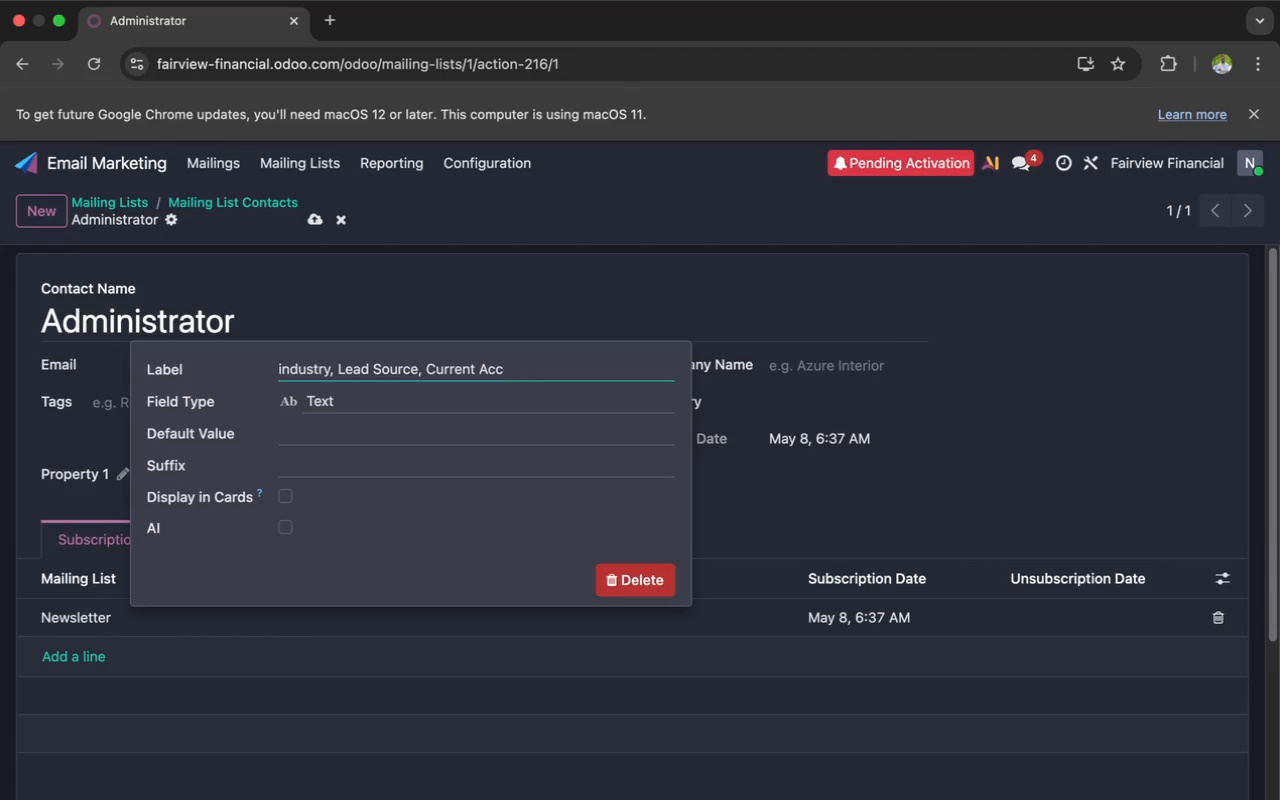 
hold_key(key=Backspace, duration=1.5)
 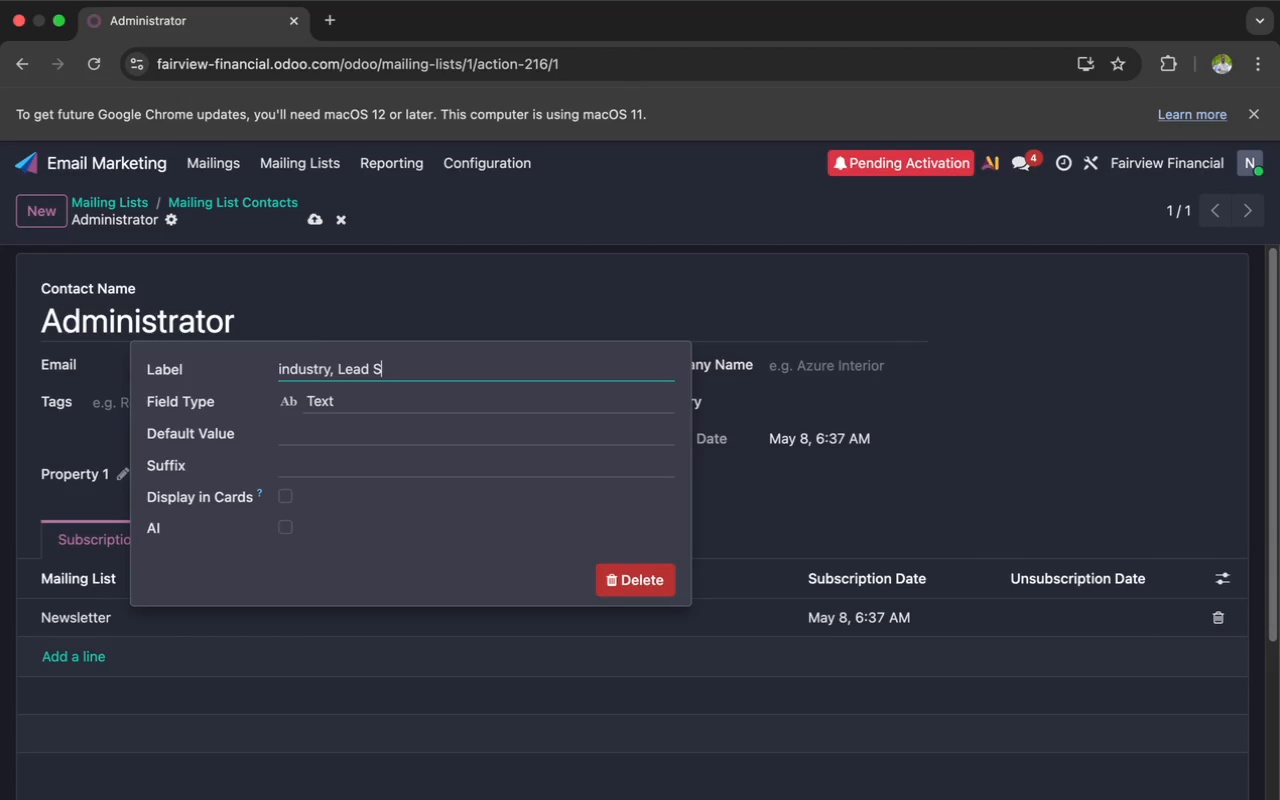 
hold_key(key=Backspace, duration=0.54)
 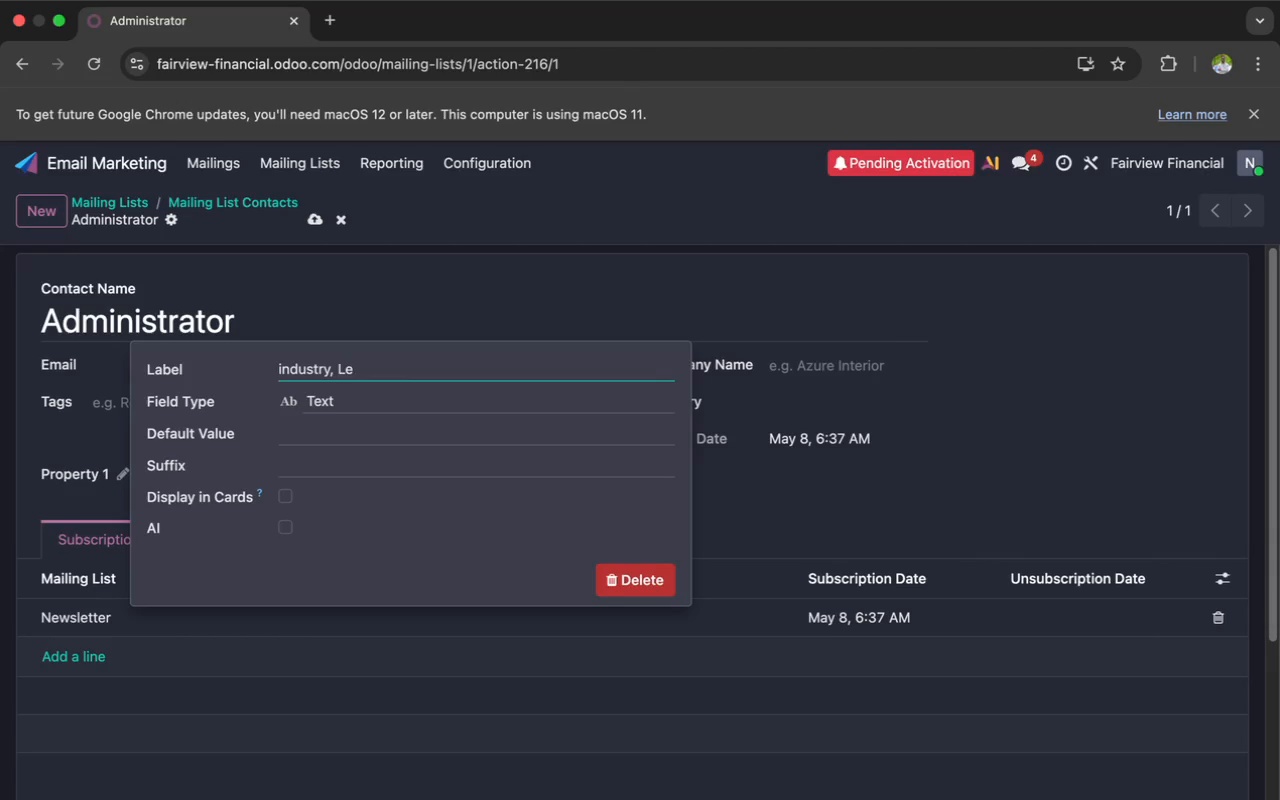 
key(Backspace)
 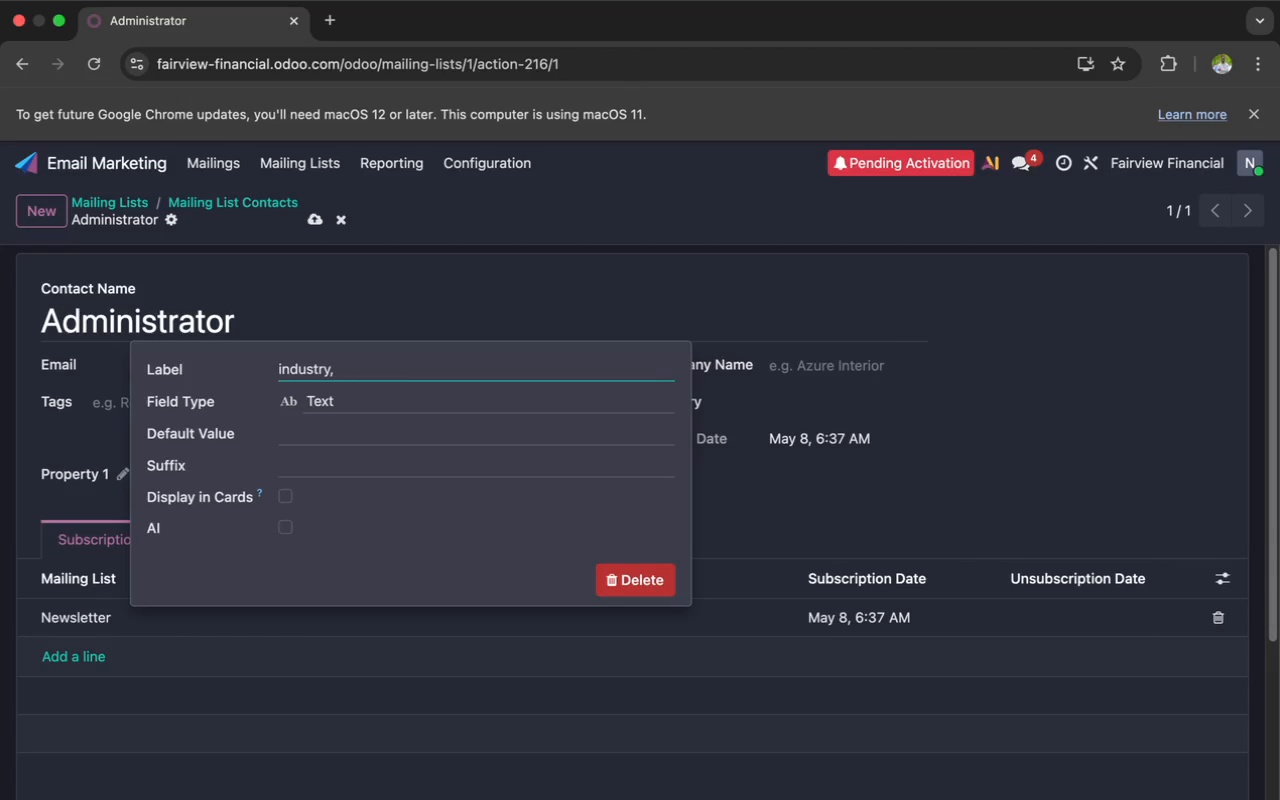 
key(Backspace)
 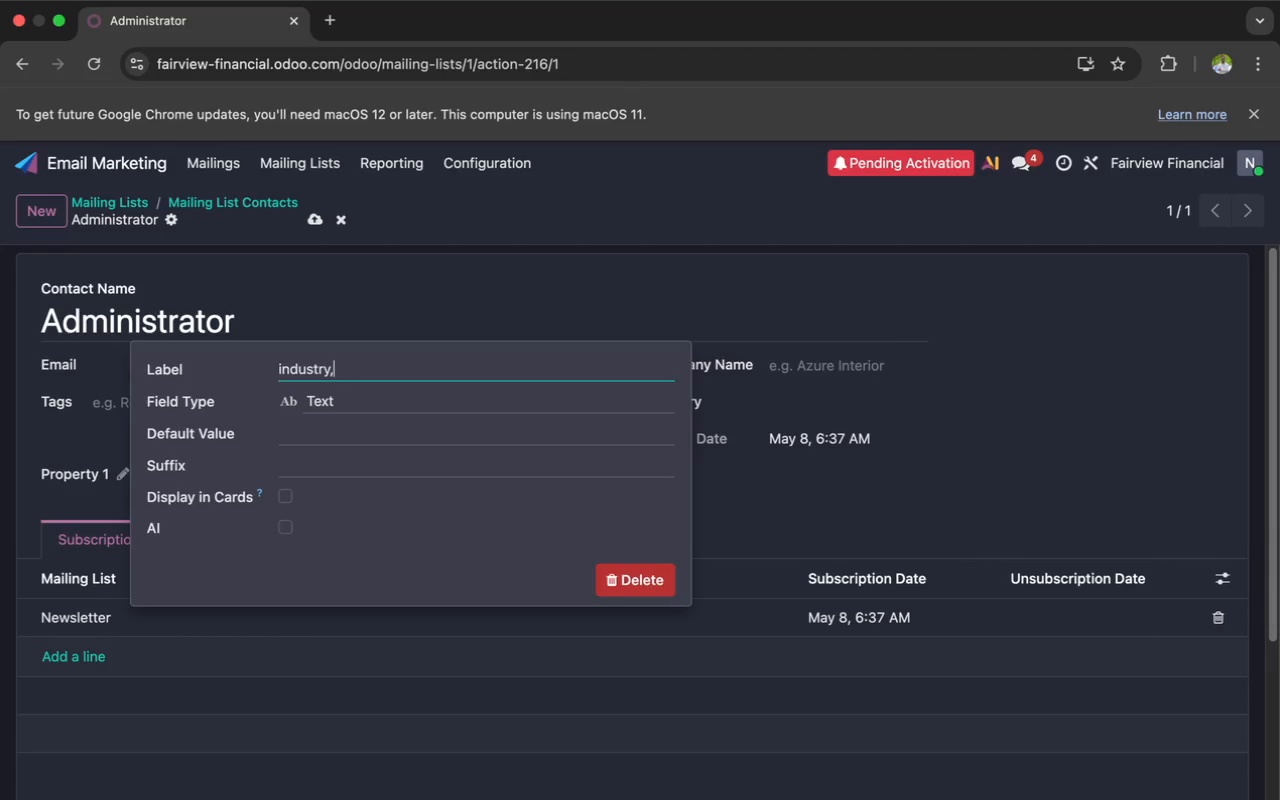 
key(Backspace)
 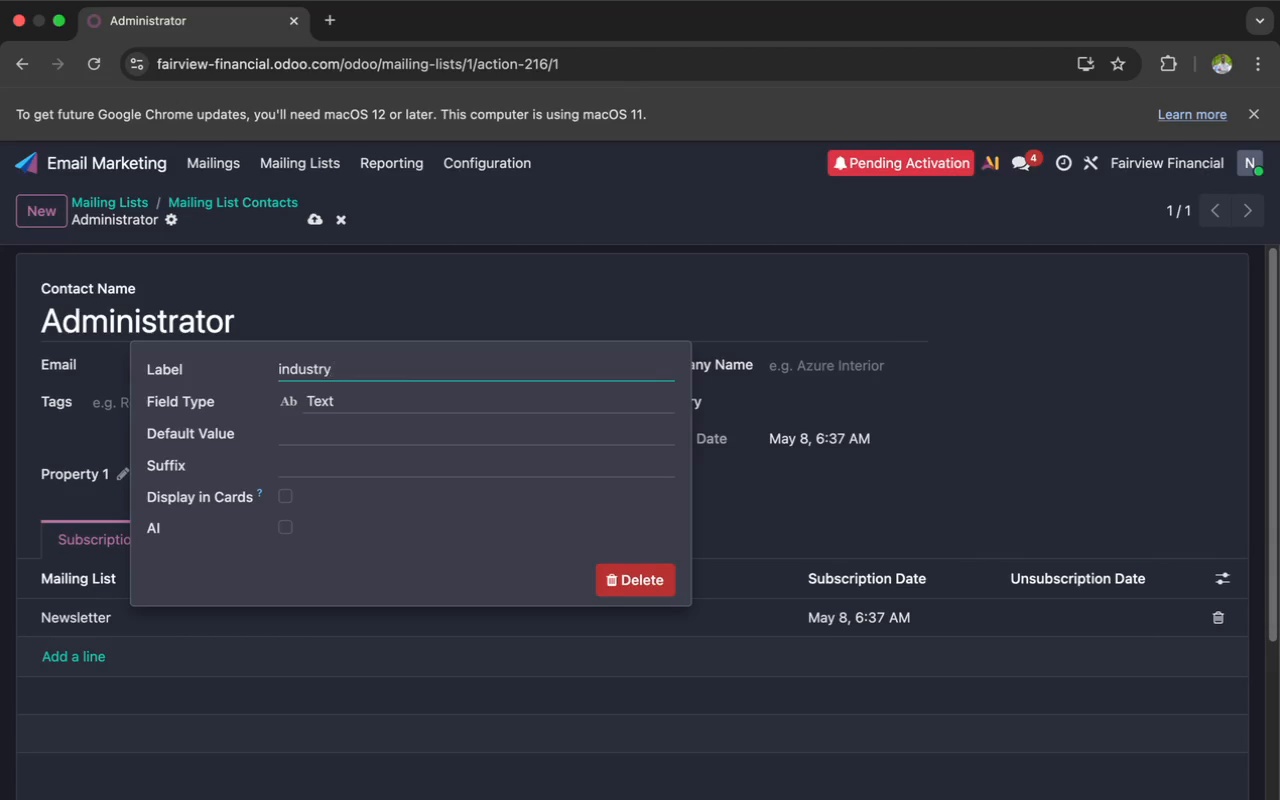 
key(Backspace)
 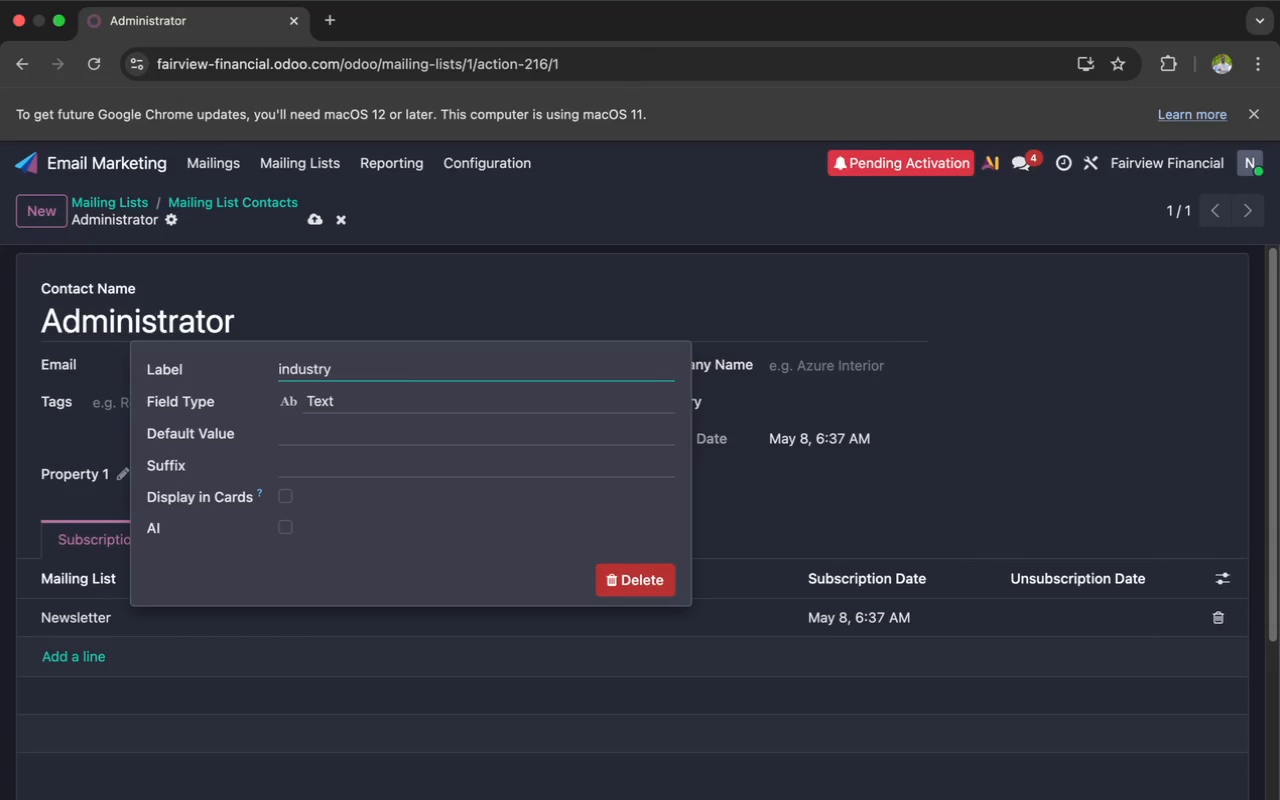 
key(Enter)
 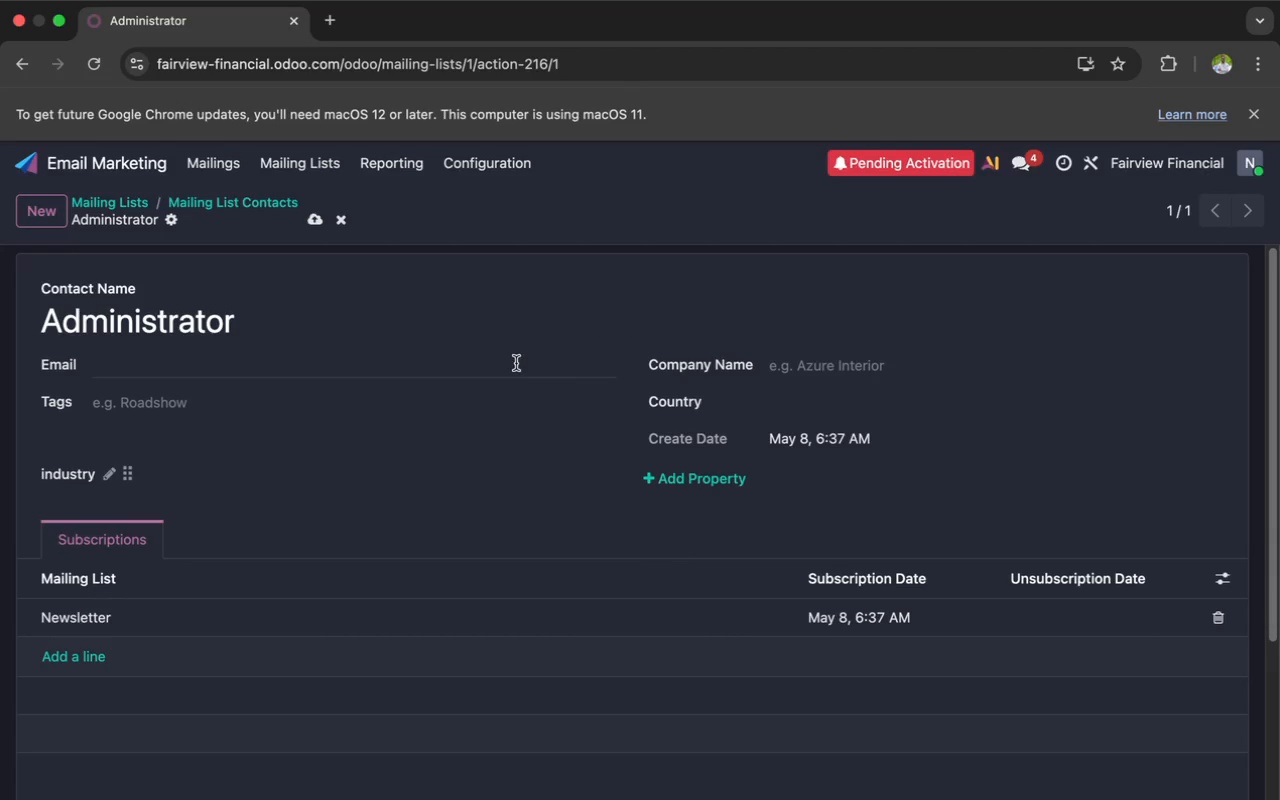 
left_click([672, 478])
 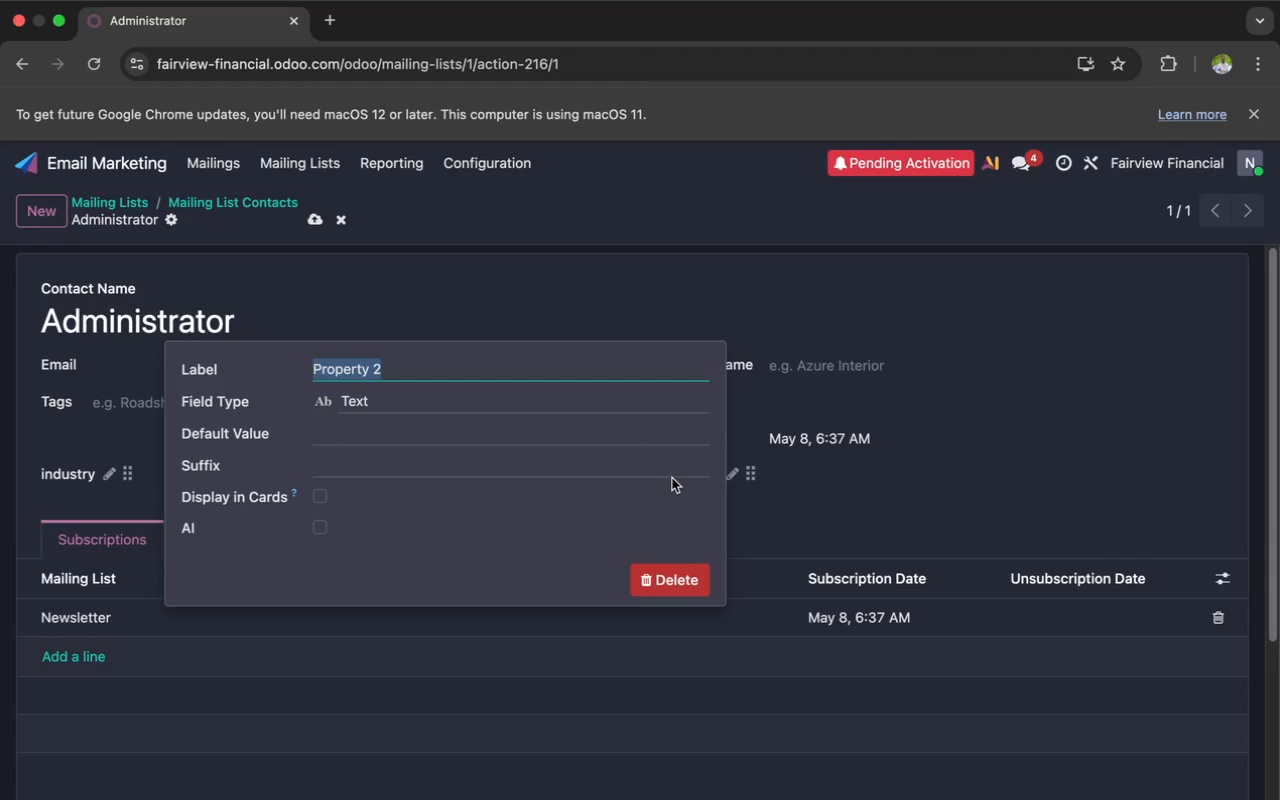 
key(Meta+CommandLeft)
 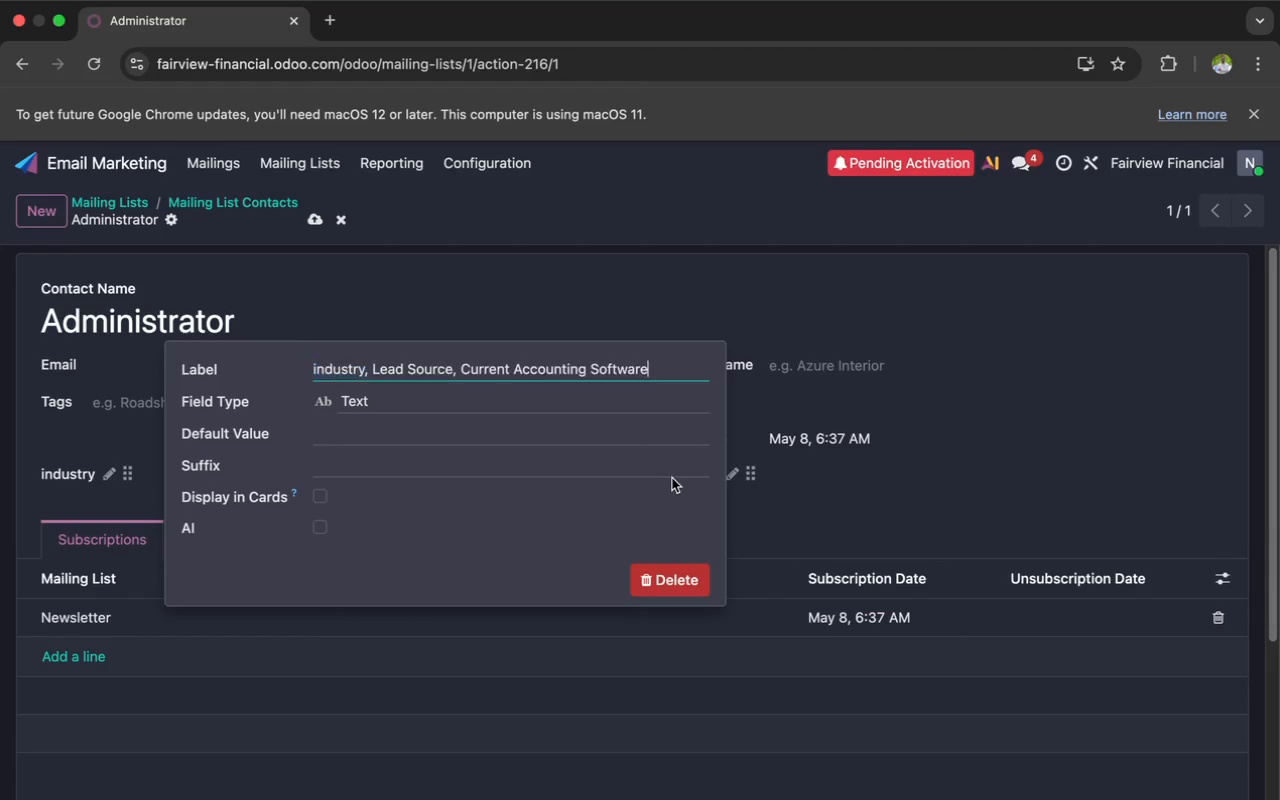 
key(Meta+V)
 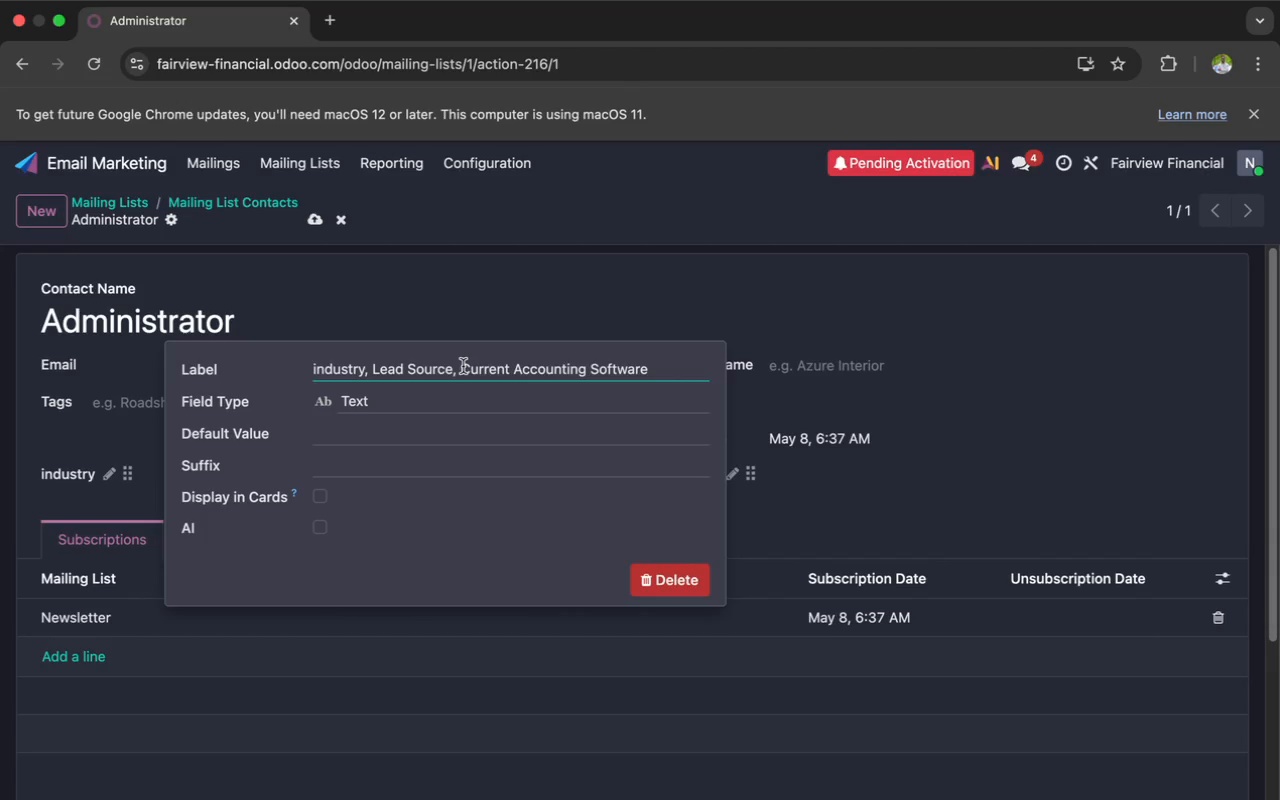 
wait(6.36)
 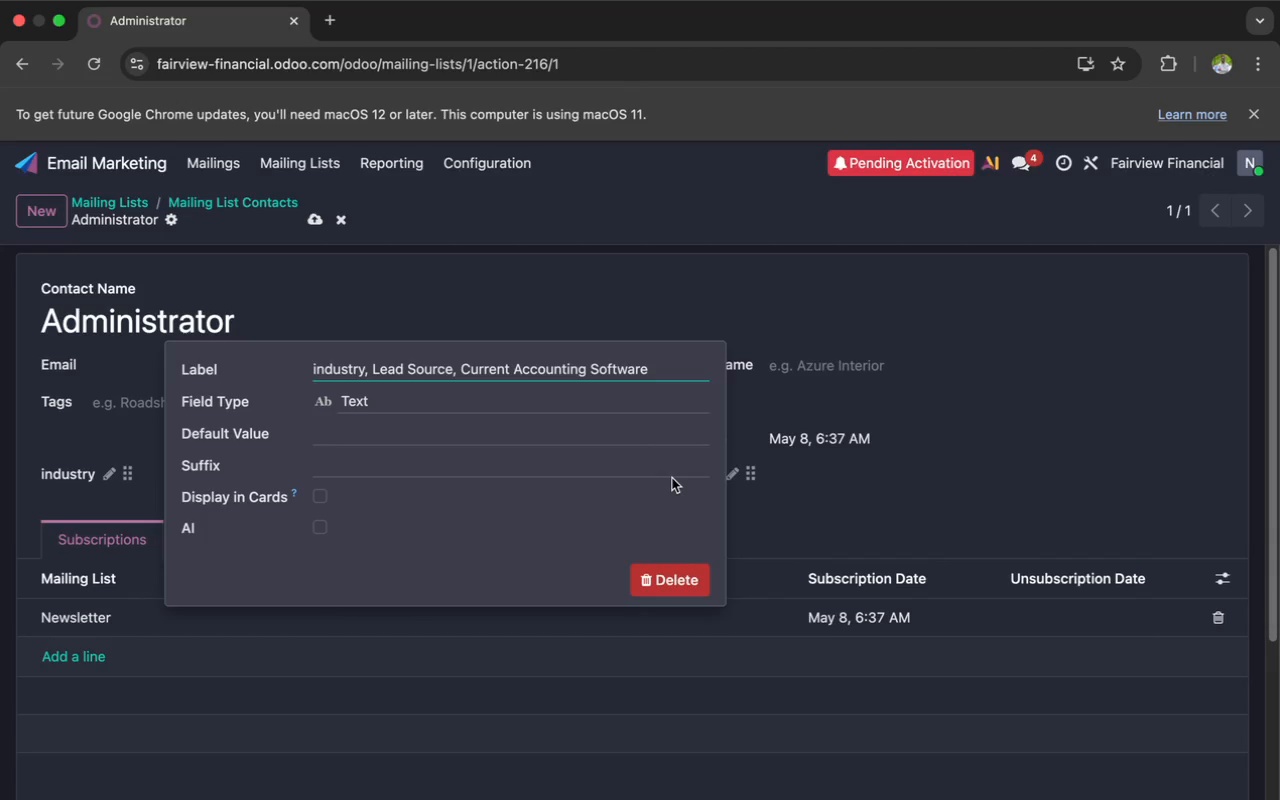 
left_click([463, 366])
 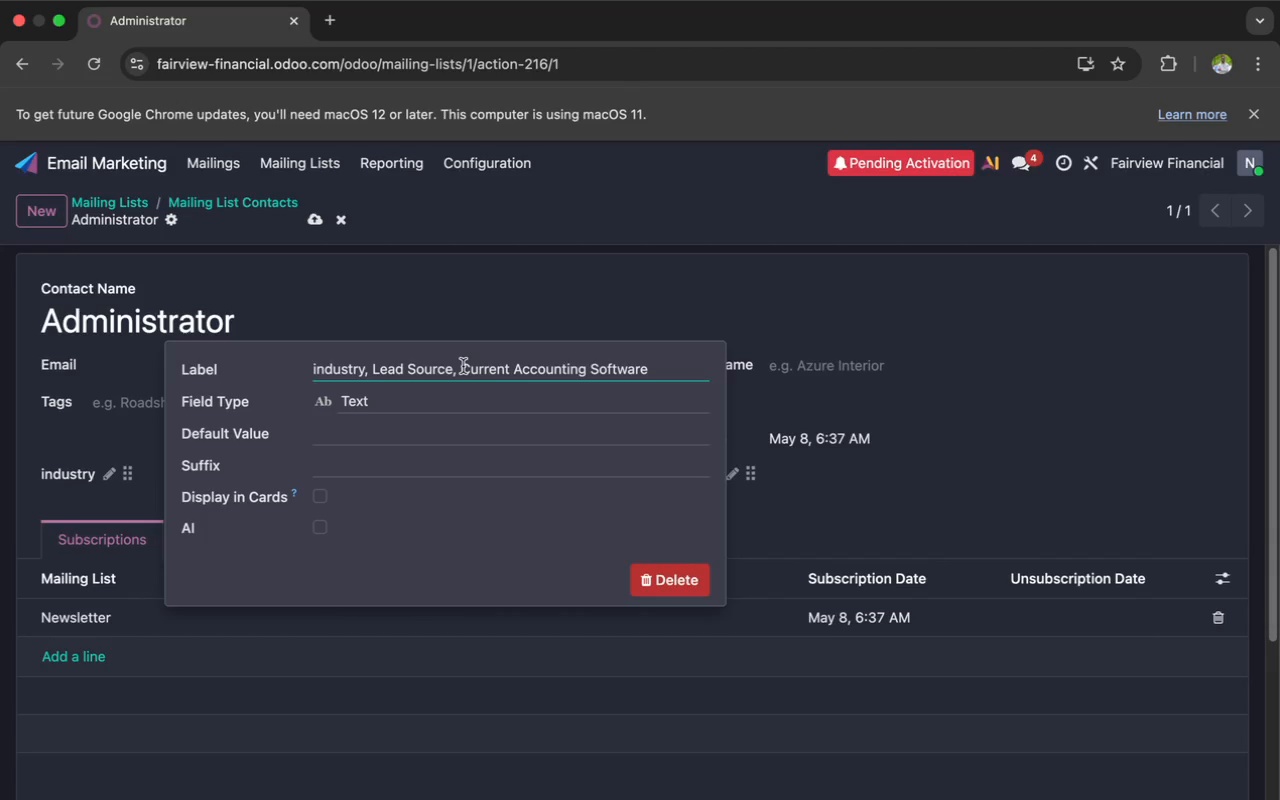 
hold_key(key=Backspace, duration=1.5)
 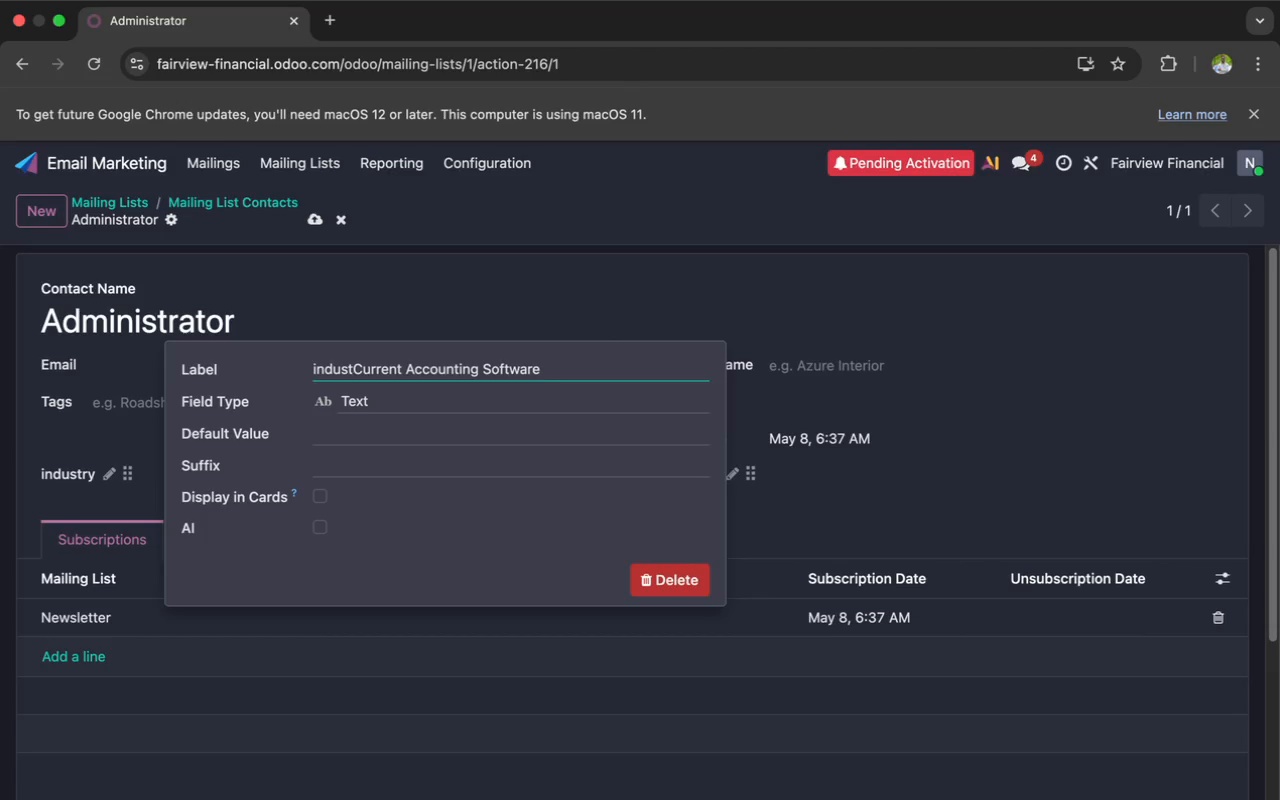 
hold_key(key=Backspace, duration=0.98)
 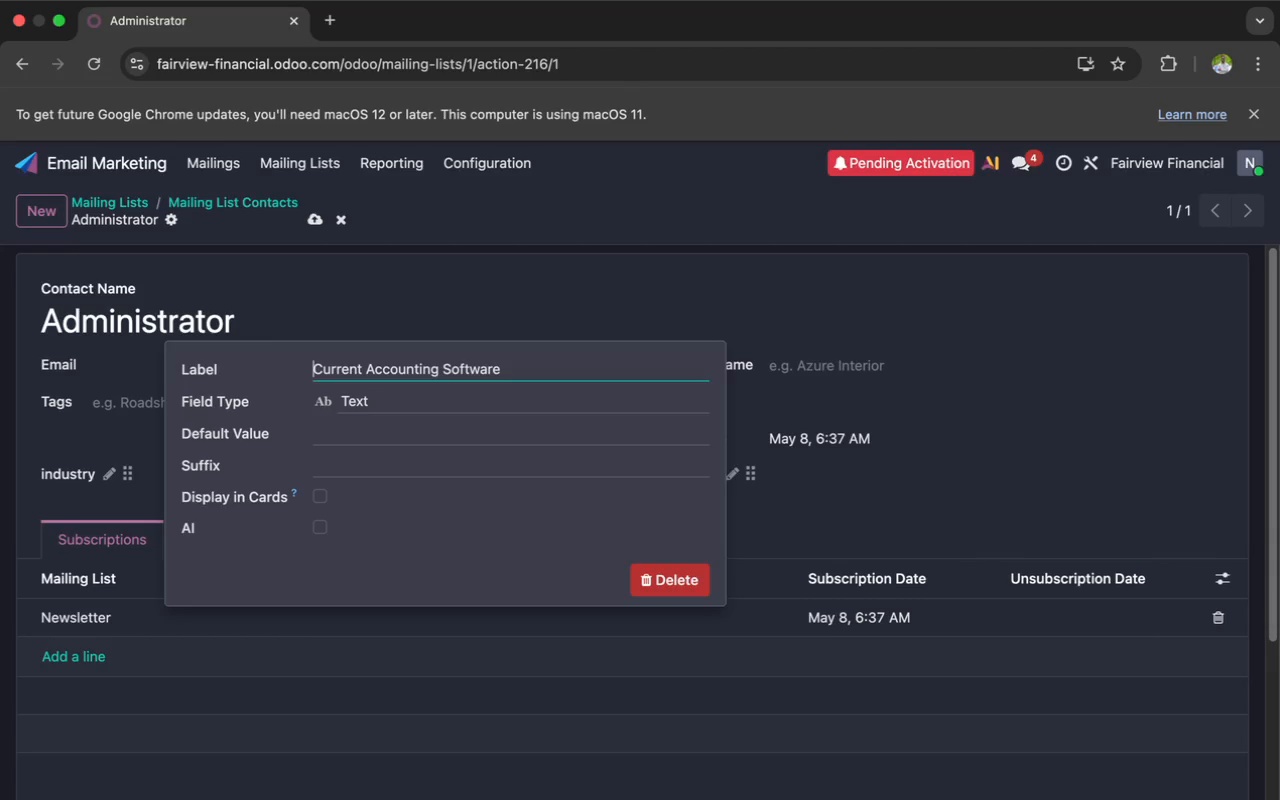 
key(Enter)
 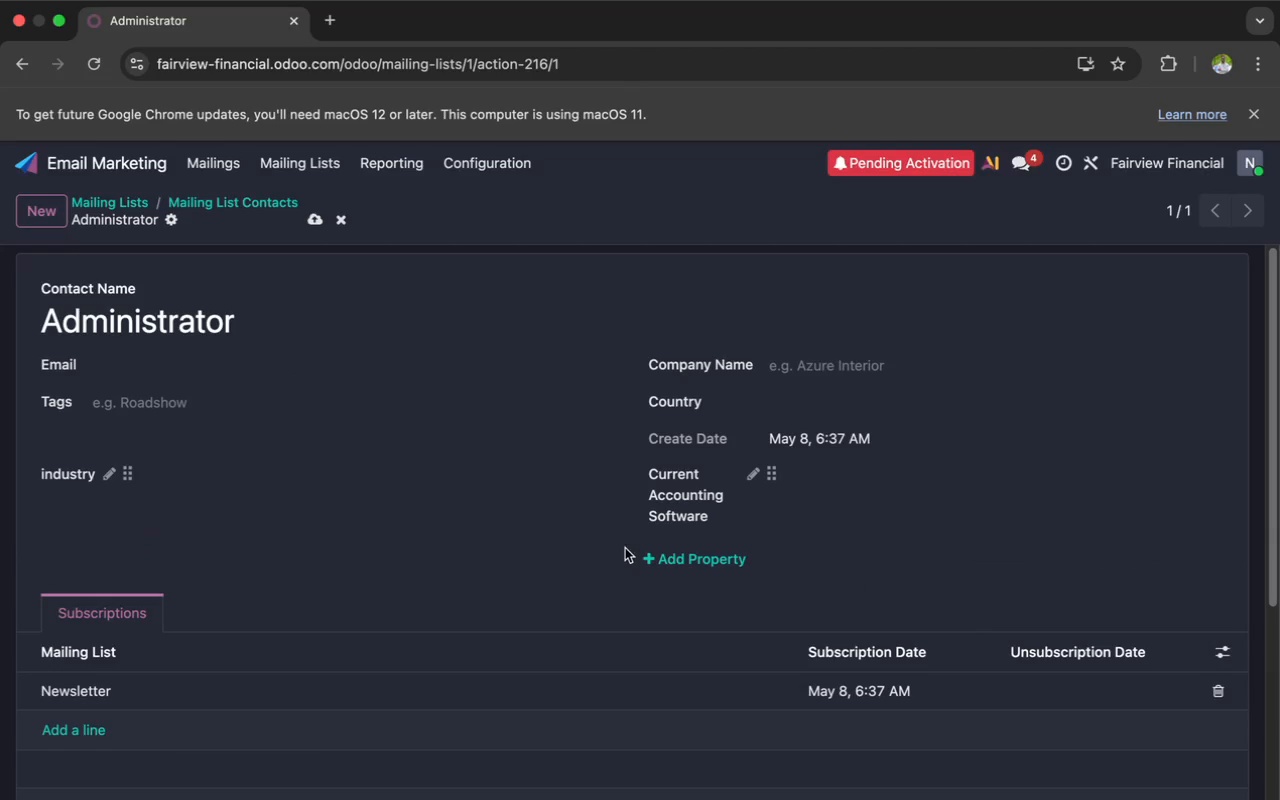 
left_click([645, 559])
 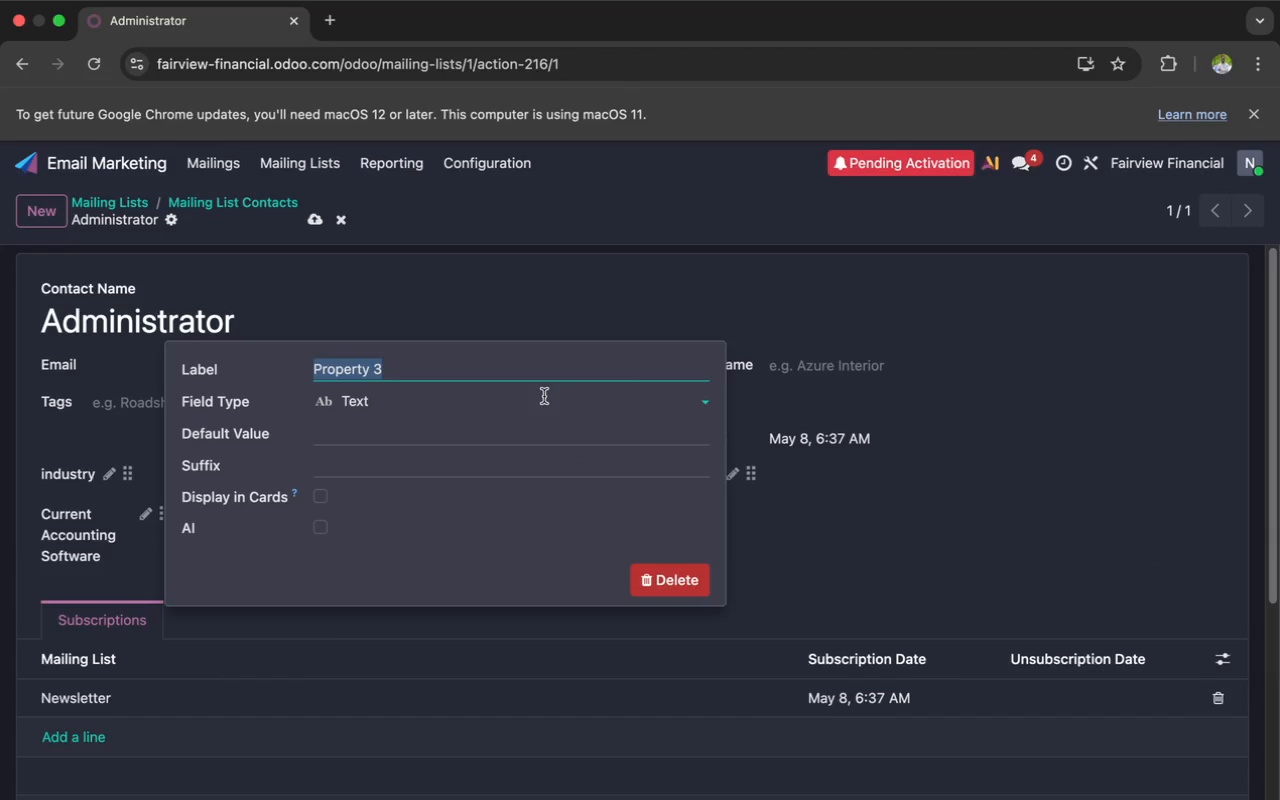 
key(Meta+CommandLeft)
 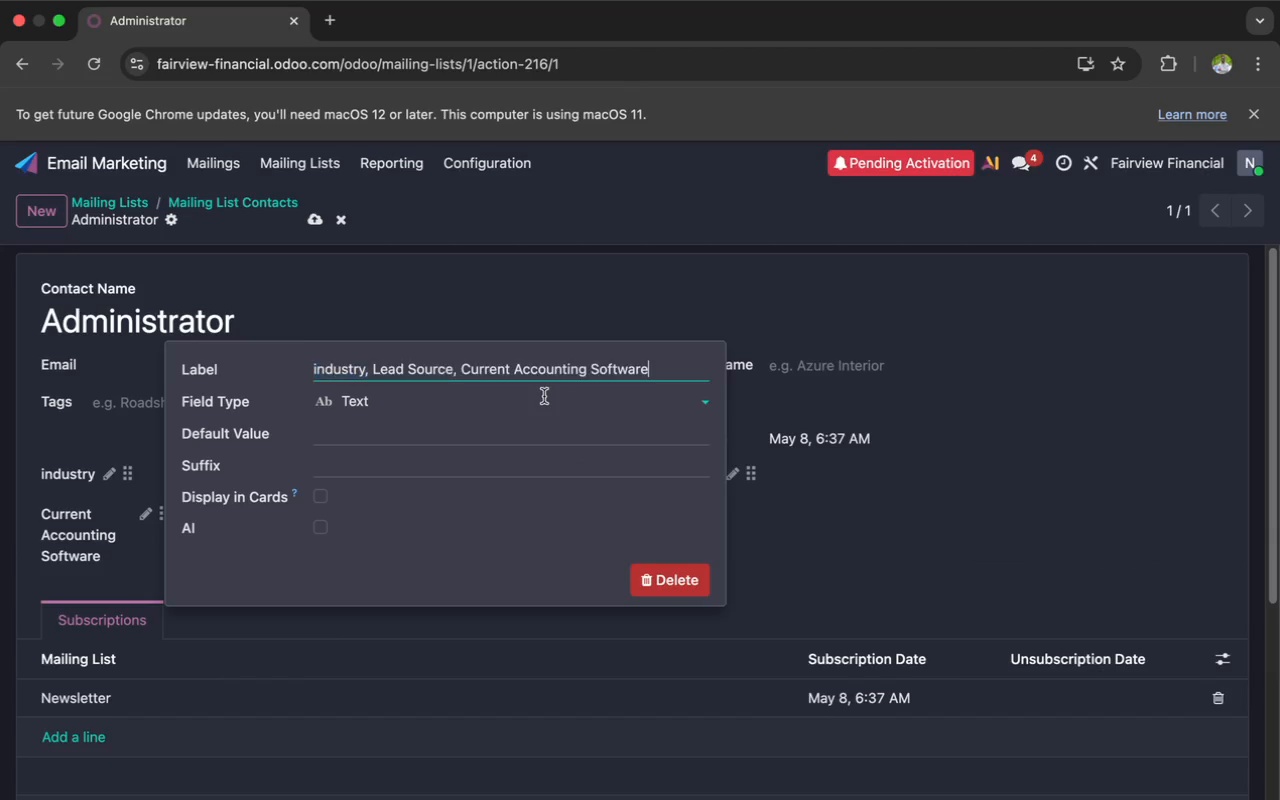 
key(Meta+V)
 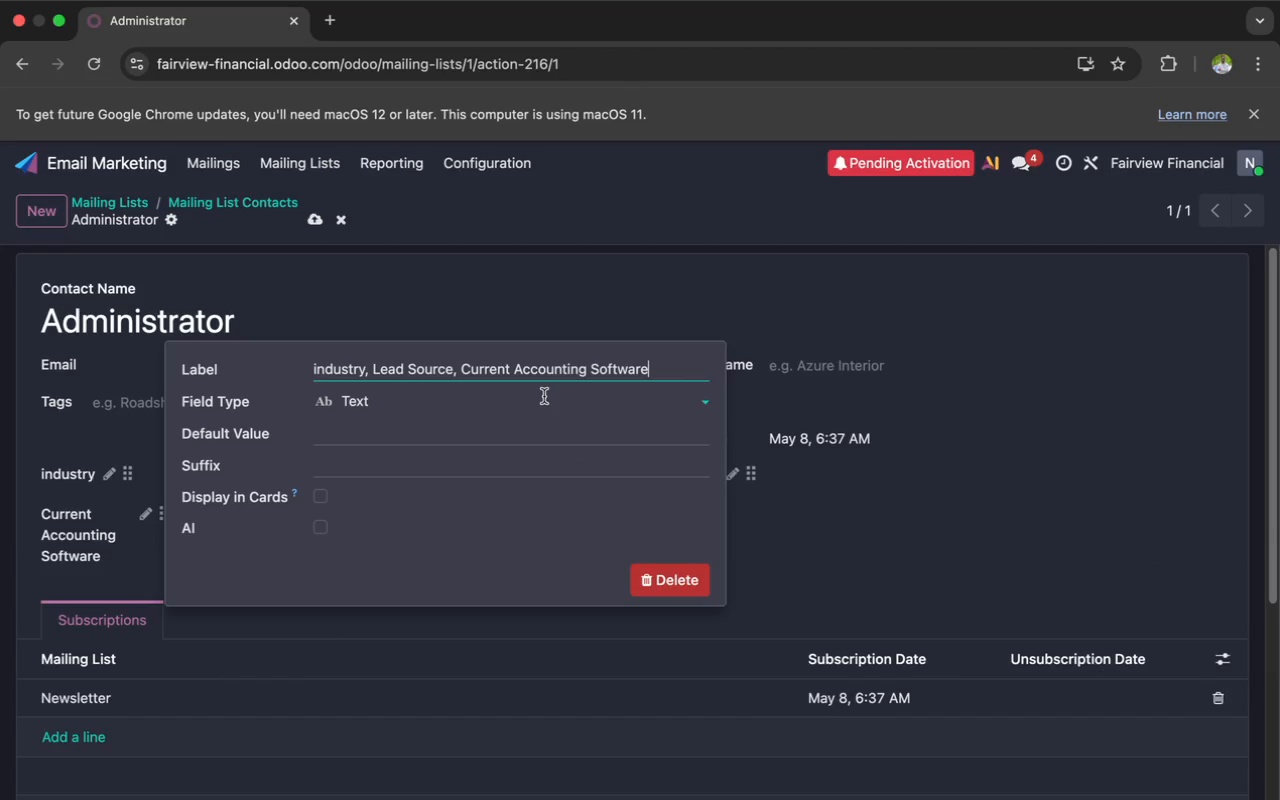 
hold_key(key=Backspace, duration=1.51)
 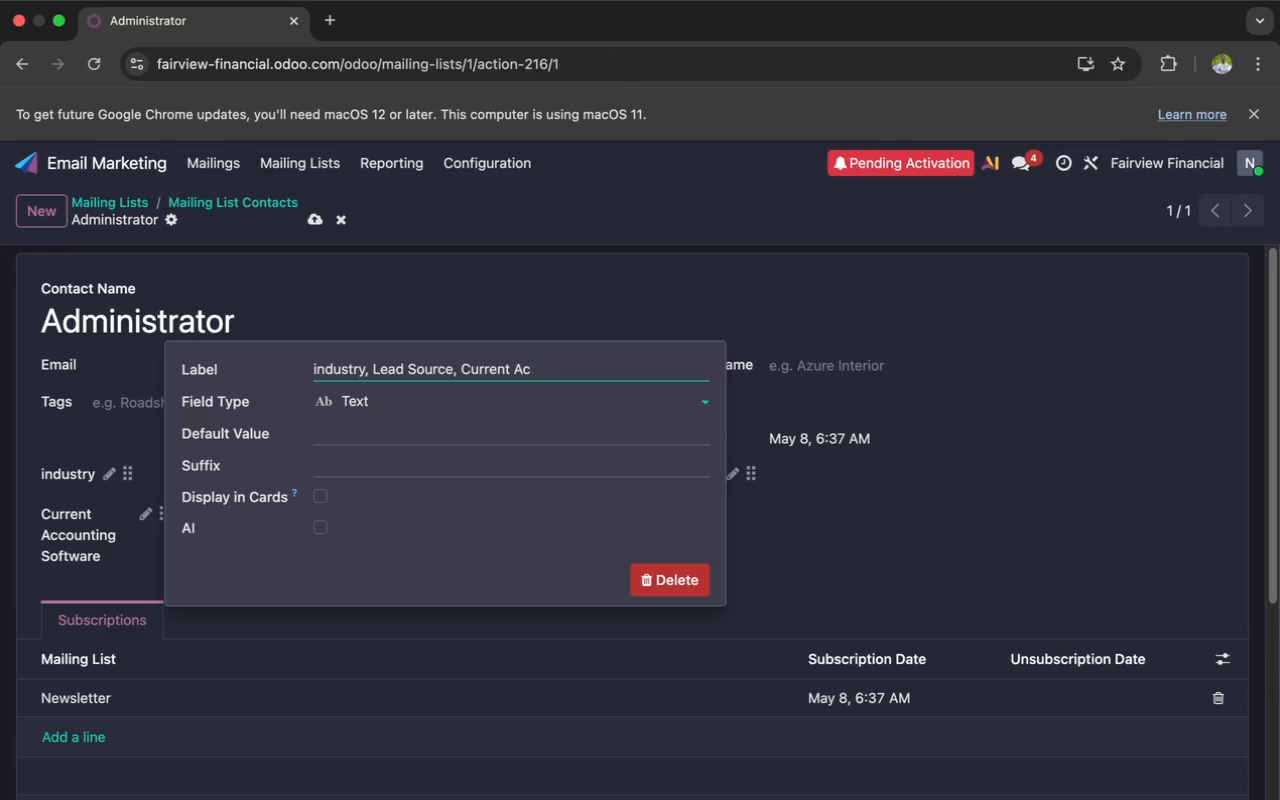 
hold_key(key=Backspace, duration=0.93)
 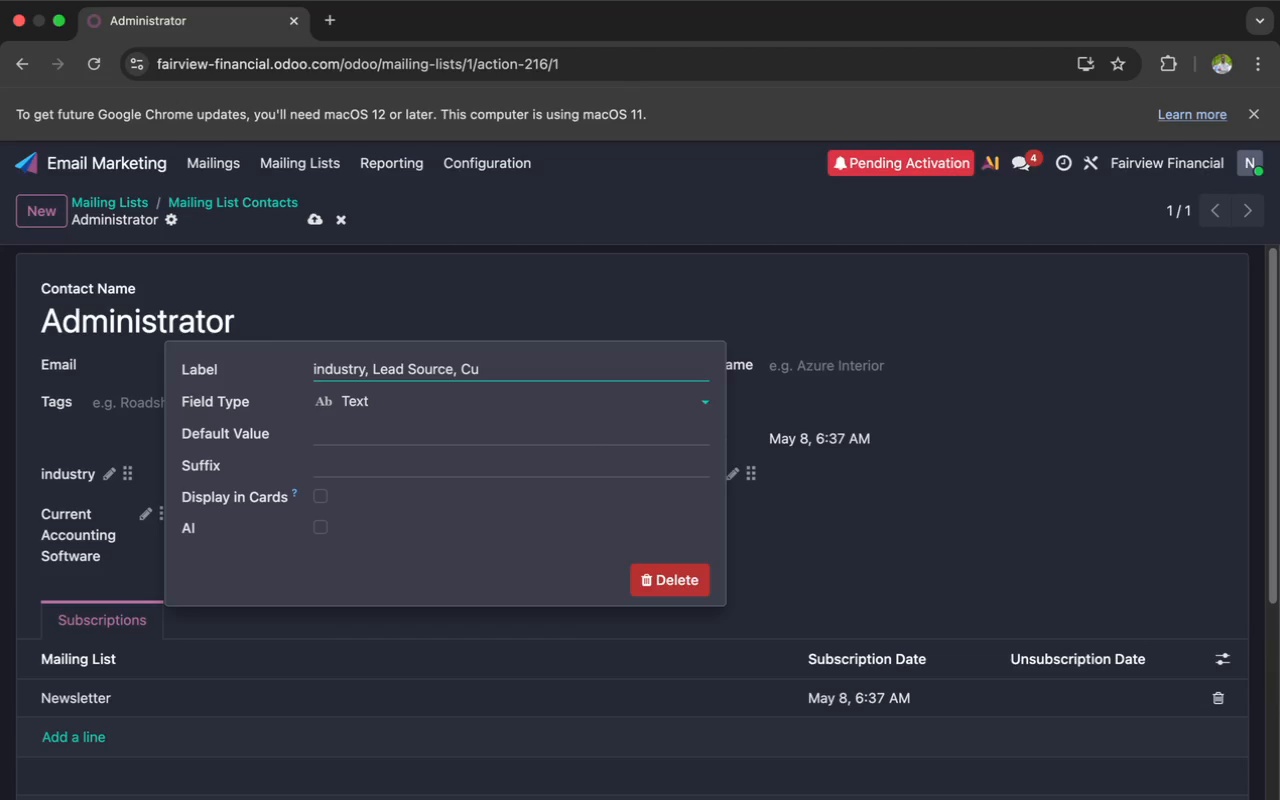 
hold_key(key=Backspace, duration=1.01)
 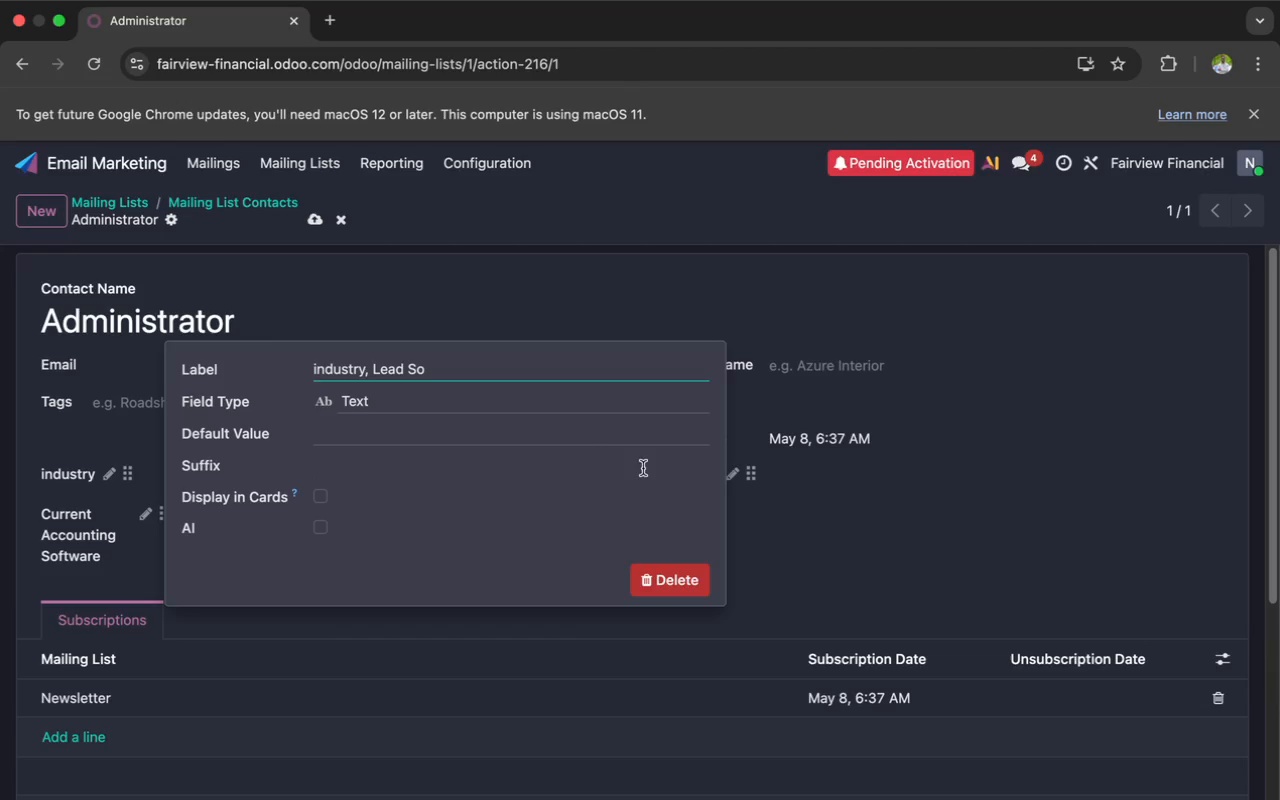 
left_click([683, 582])
 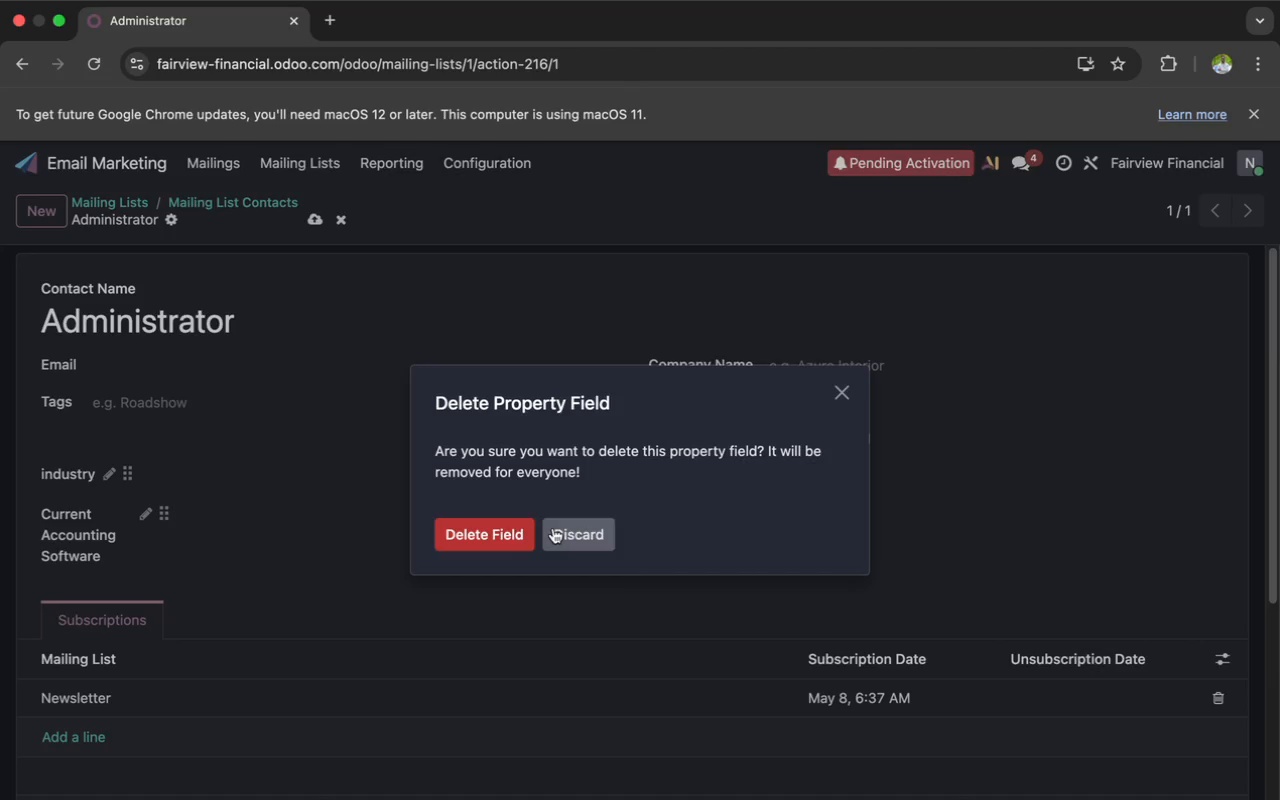 
left_click([497, 538])
 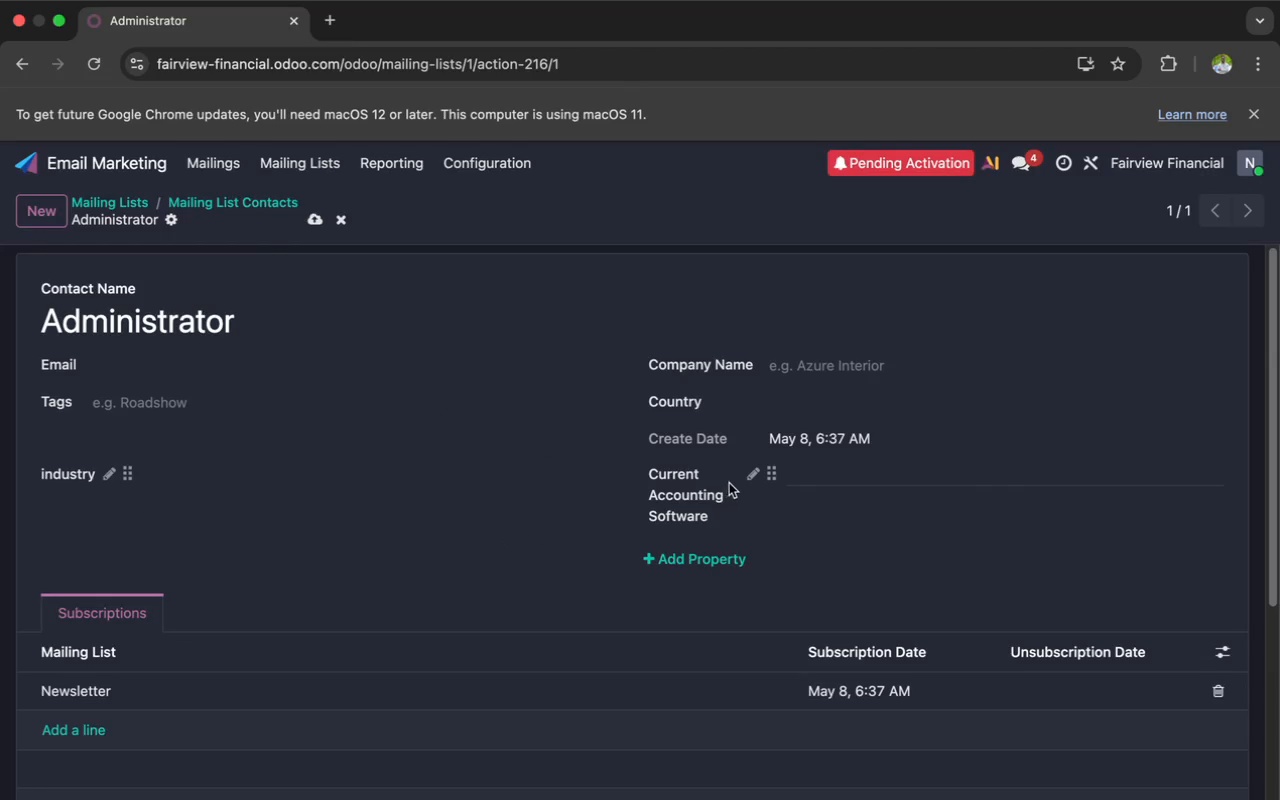 
left_click([754, 473])
 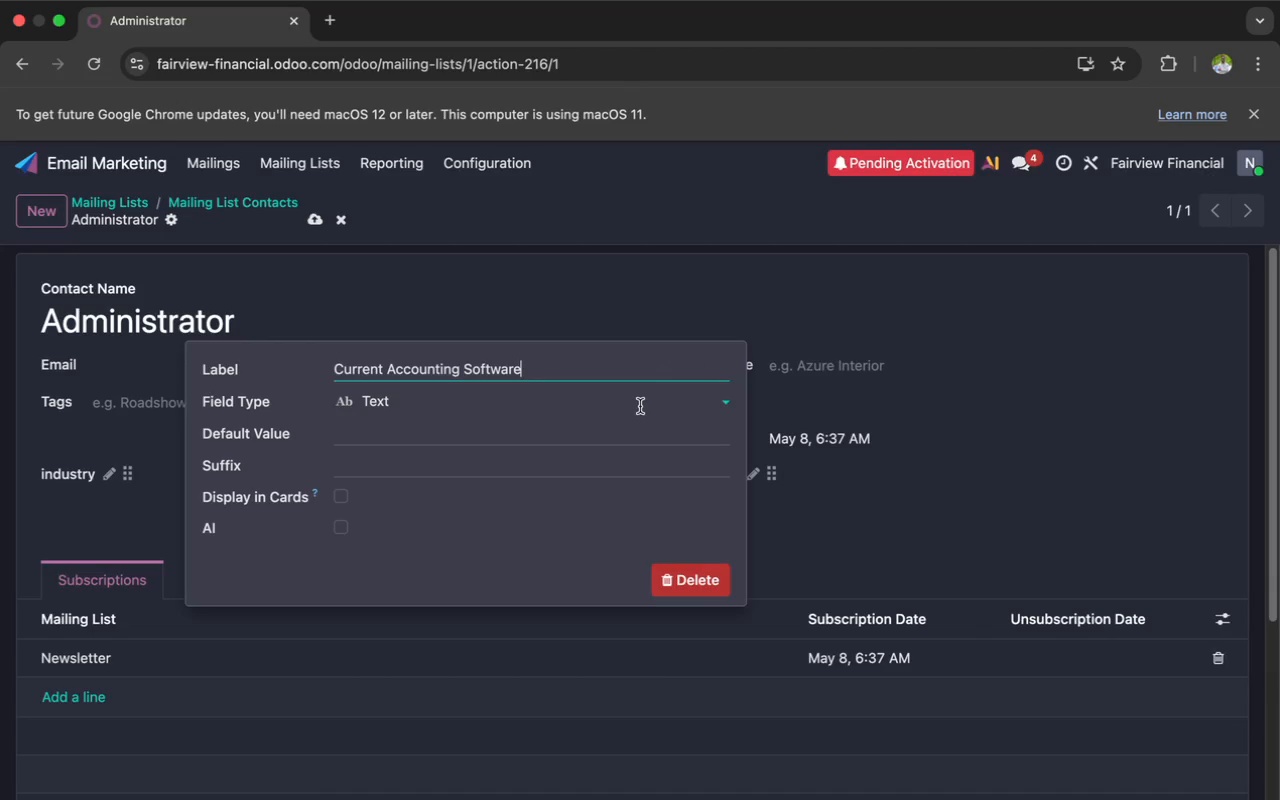 
hold_key(key=Backspace, duration=1.5)
 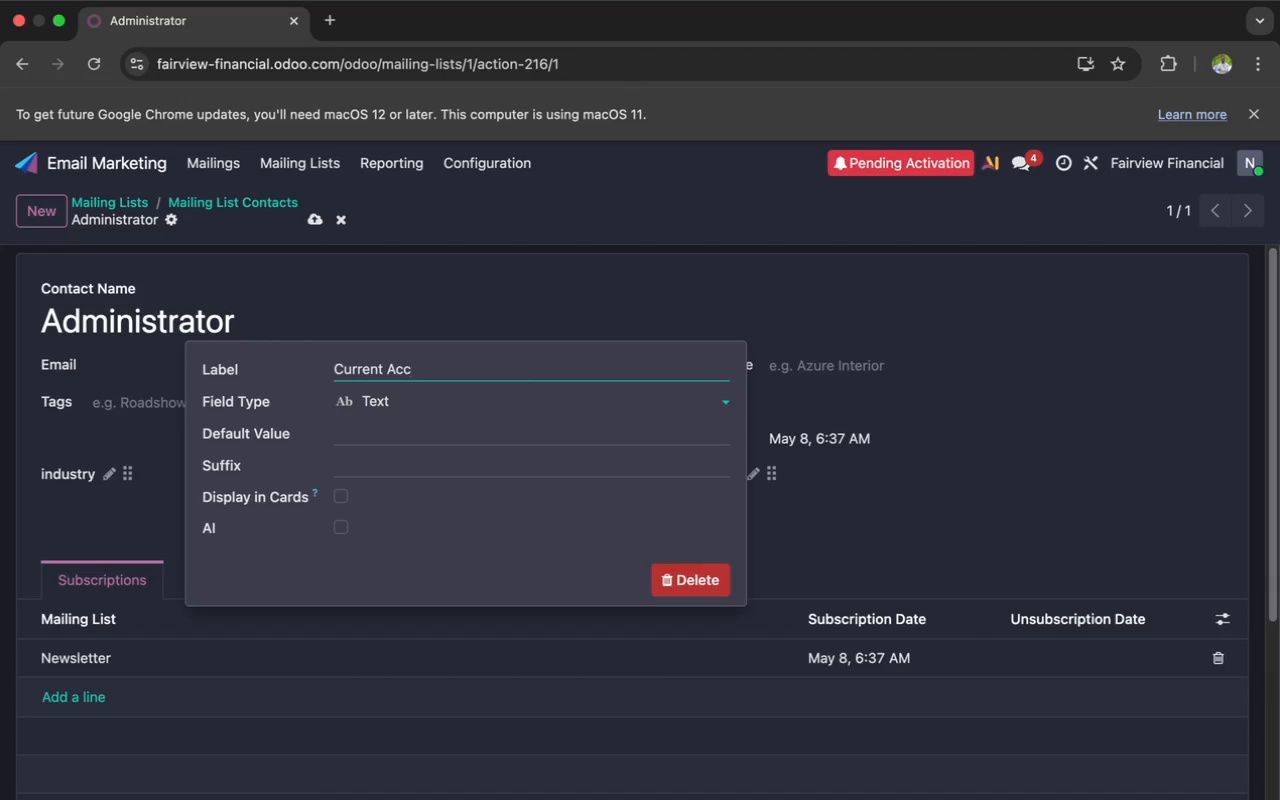 
hold_key(key=Backspace, duration=1.35)
 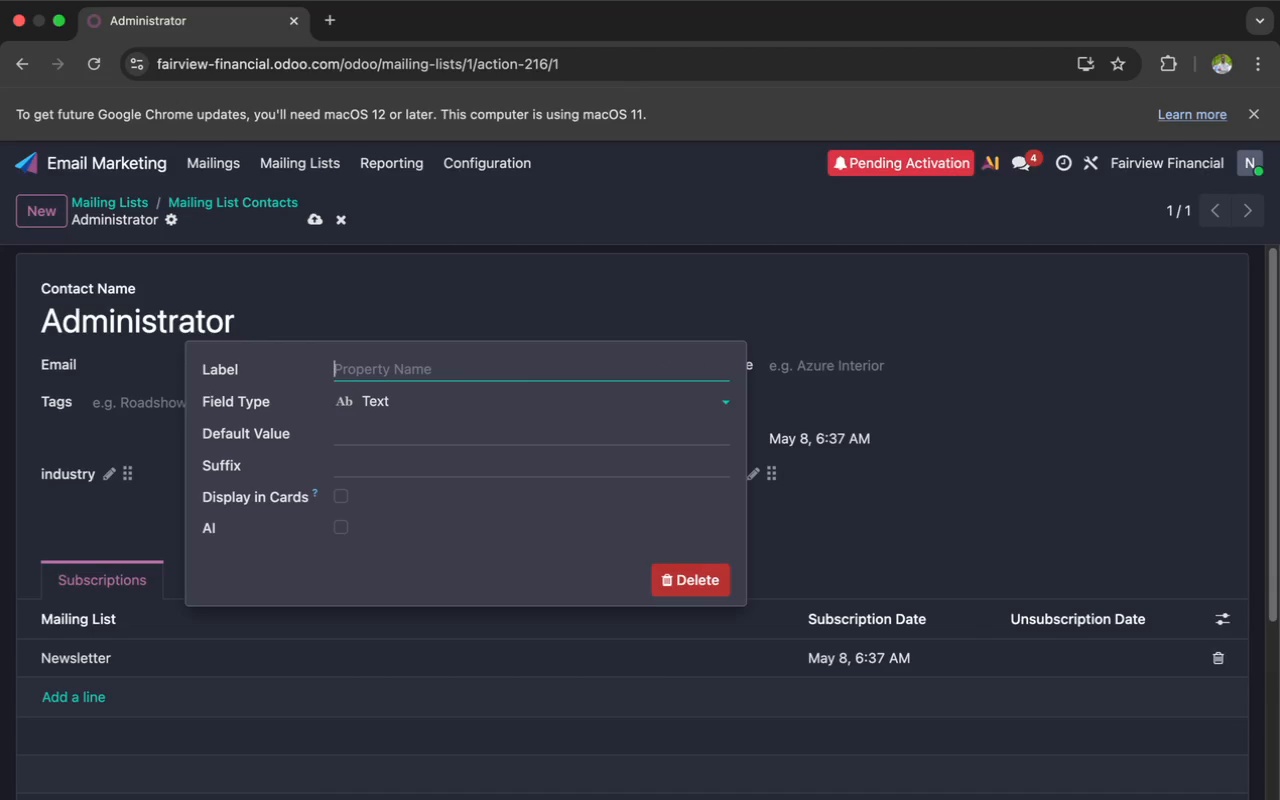 
key(Meta+V)
 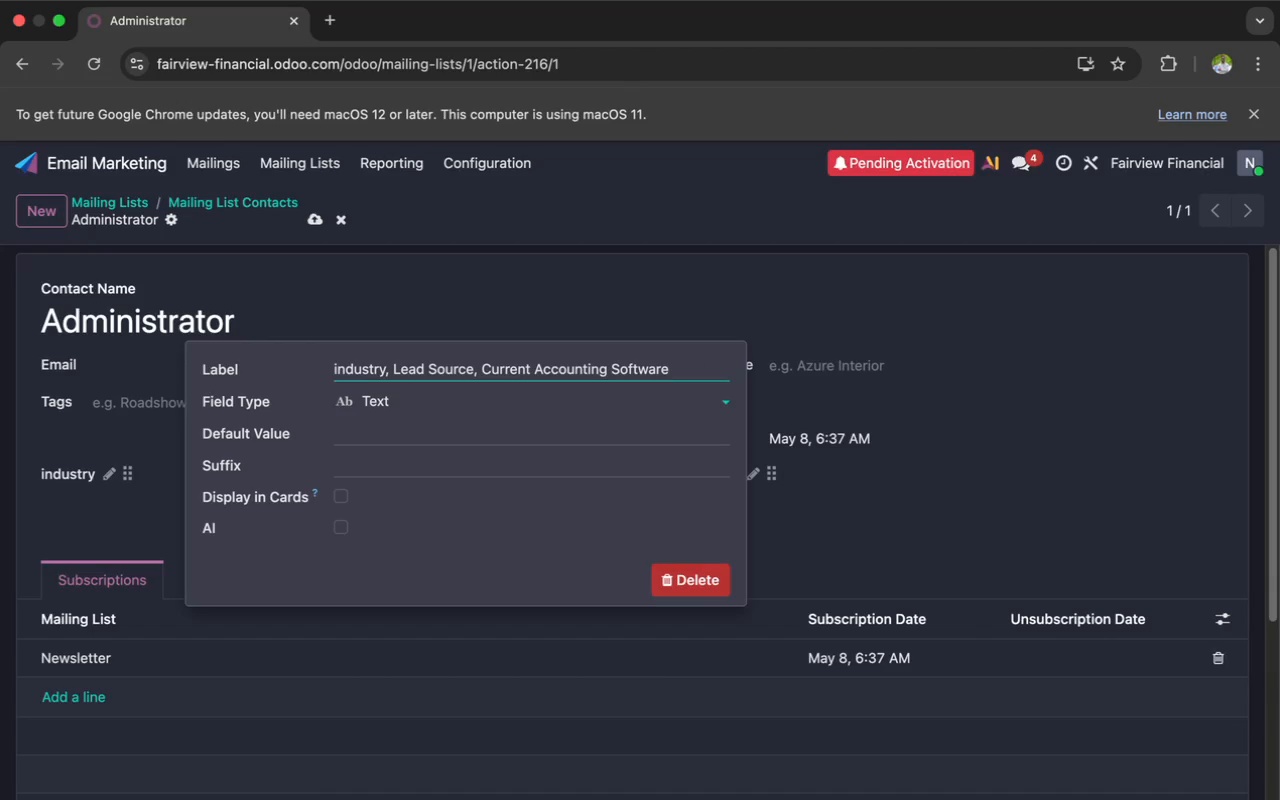 
hold_key(key=Backspace, duration=1.5)
 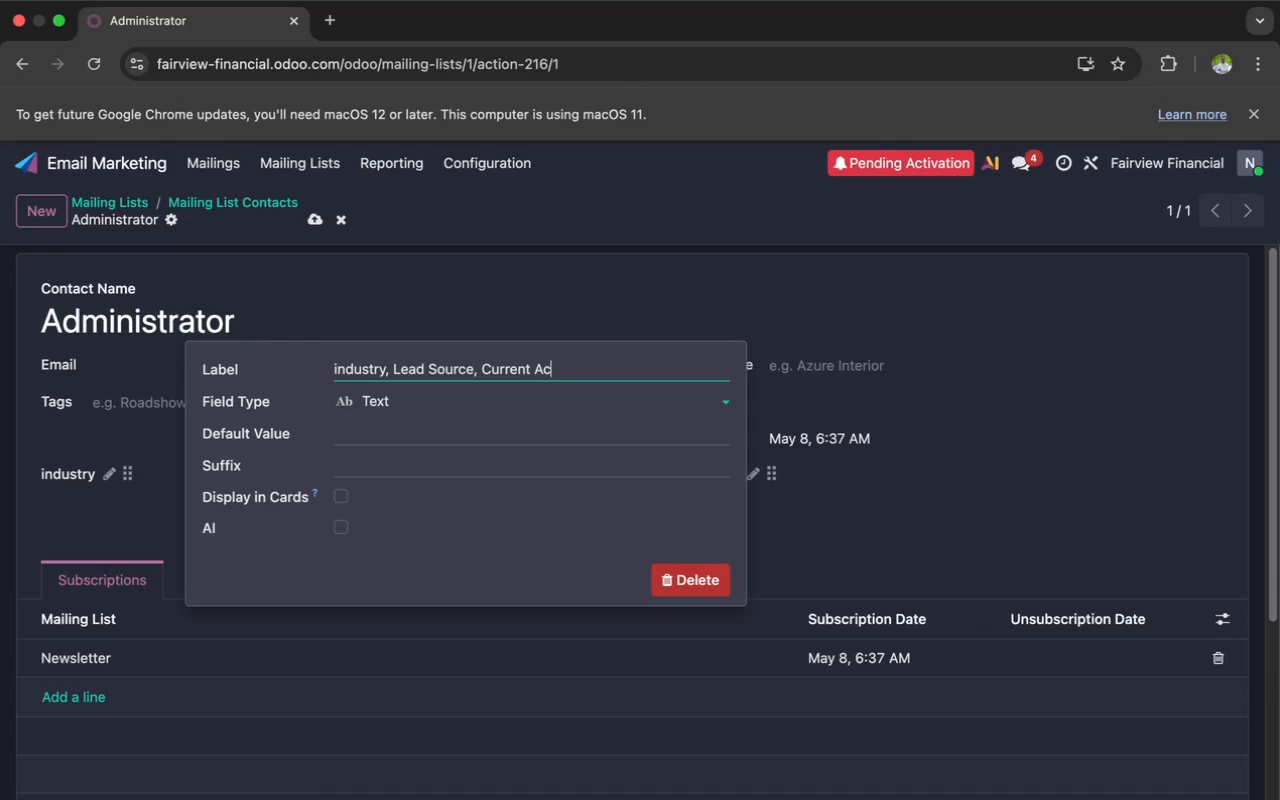 
hold_key(key=Backspace, duration=0.94)
 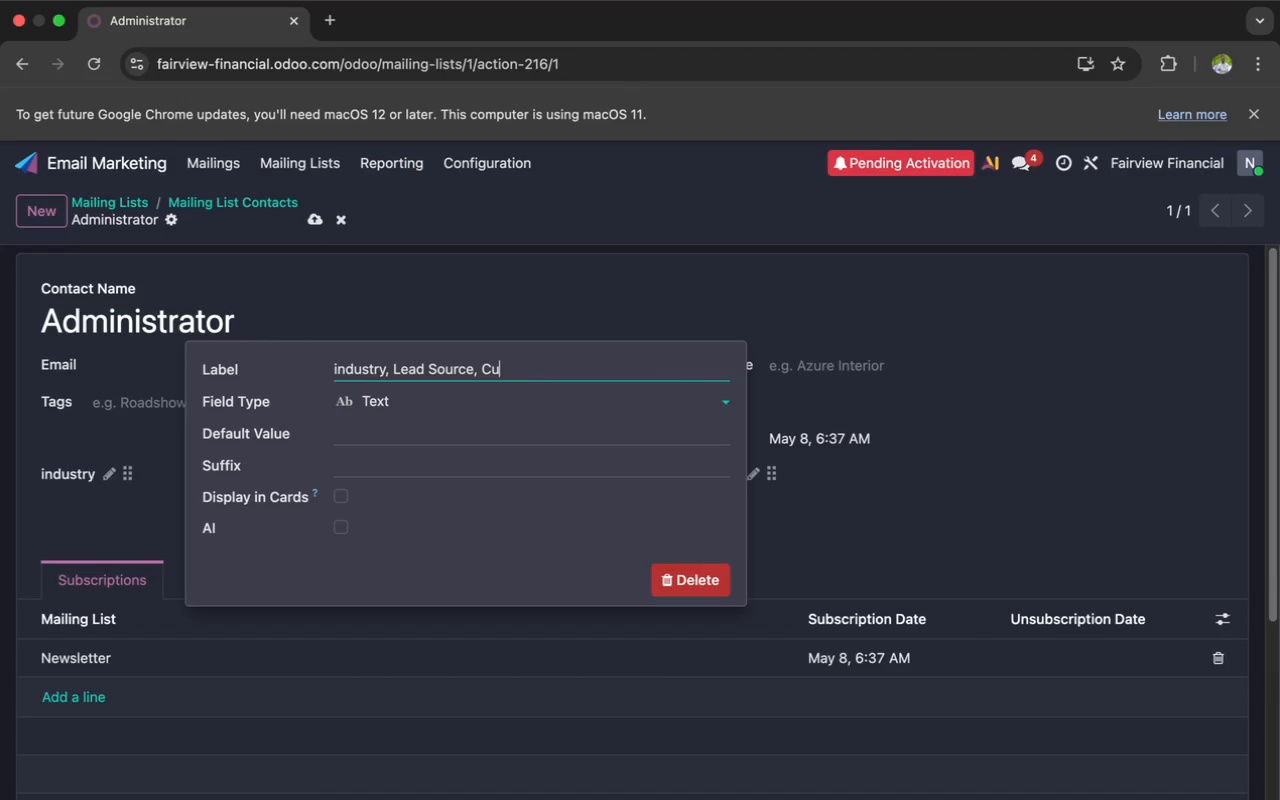 
key(Backspace)
 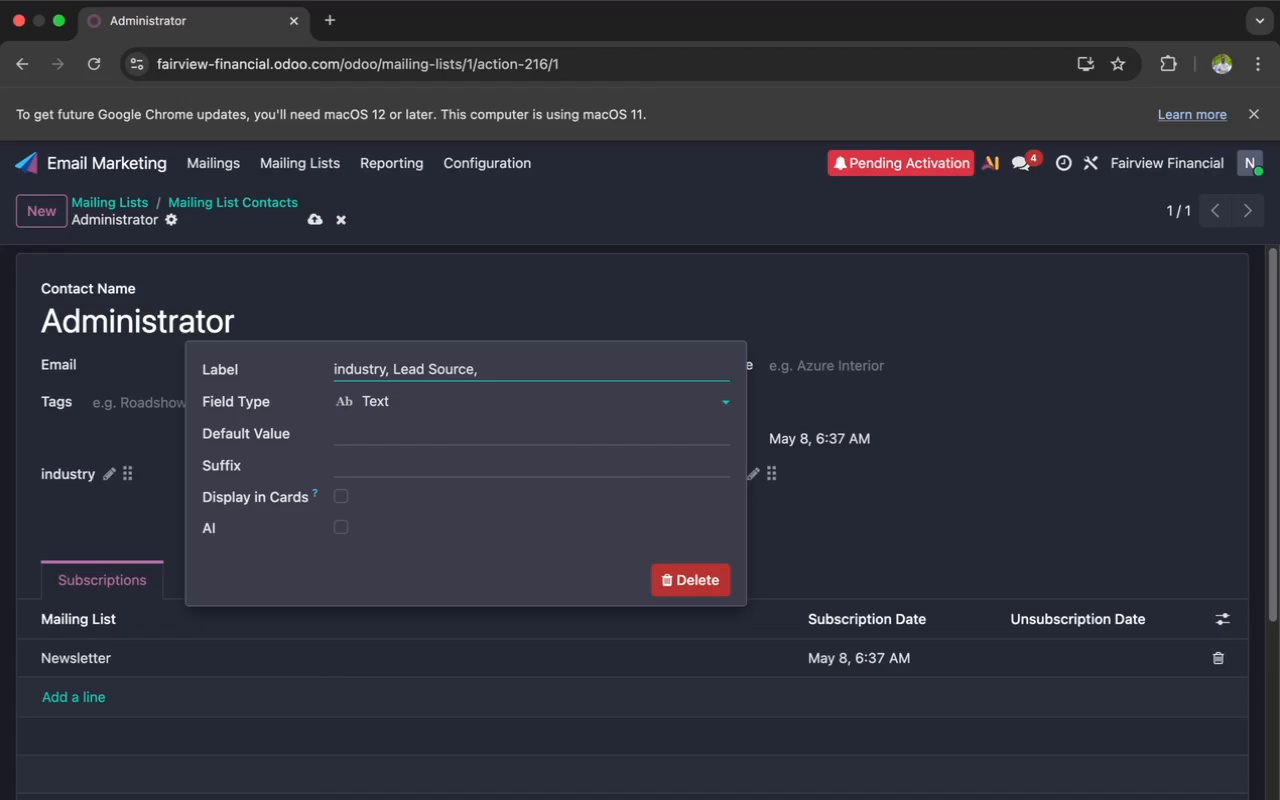 
key(Backspace)
 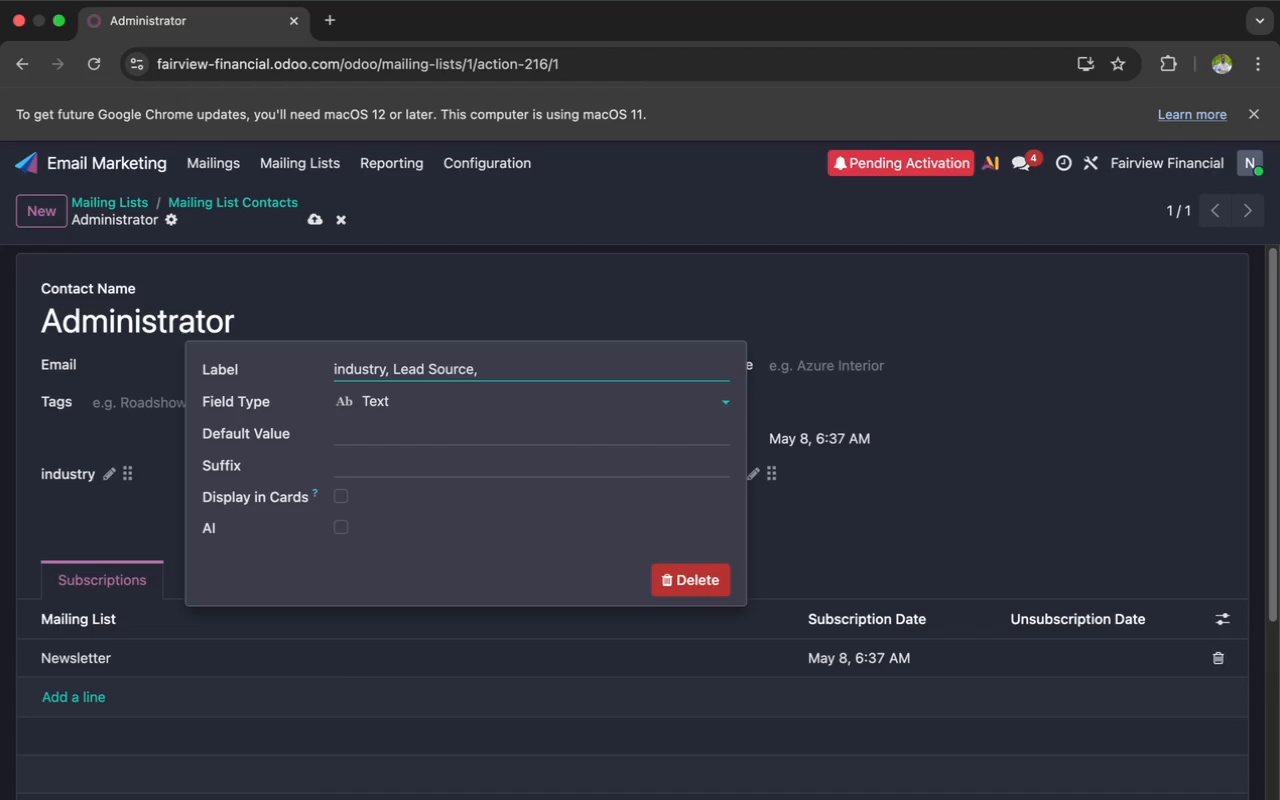 
key(Backspace)
 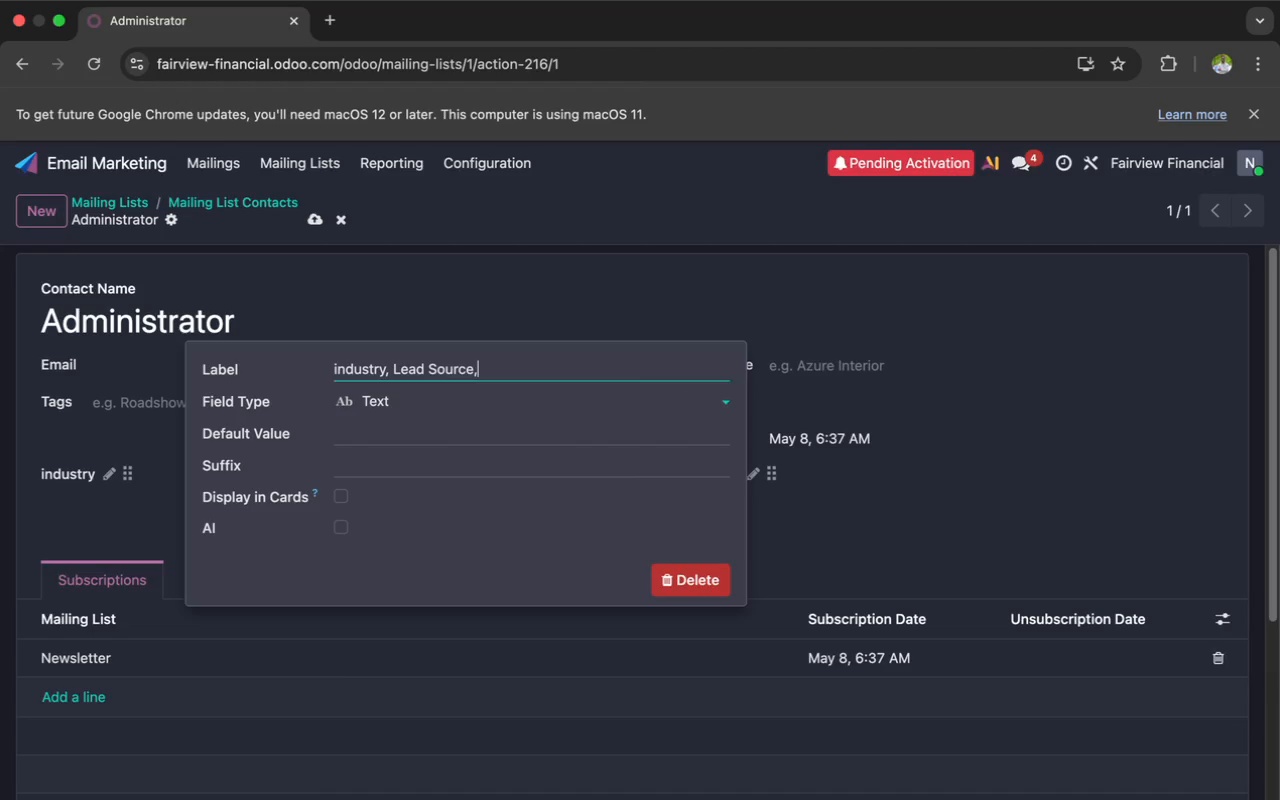 
key(Backspace)
 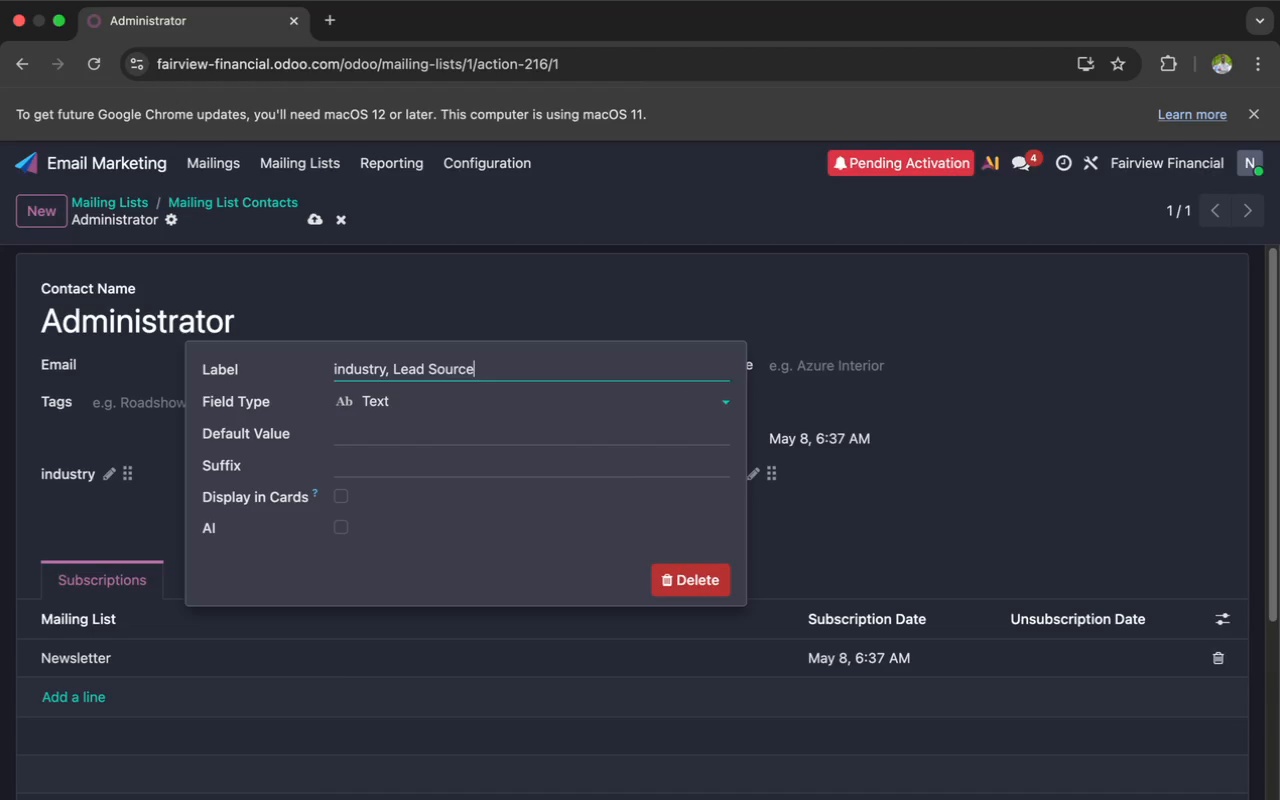 
hold_key(key=ArrowLeft, duration=1.07)
 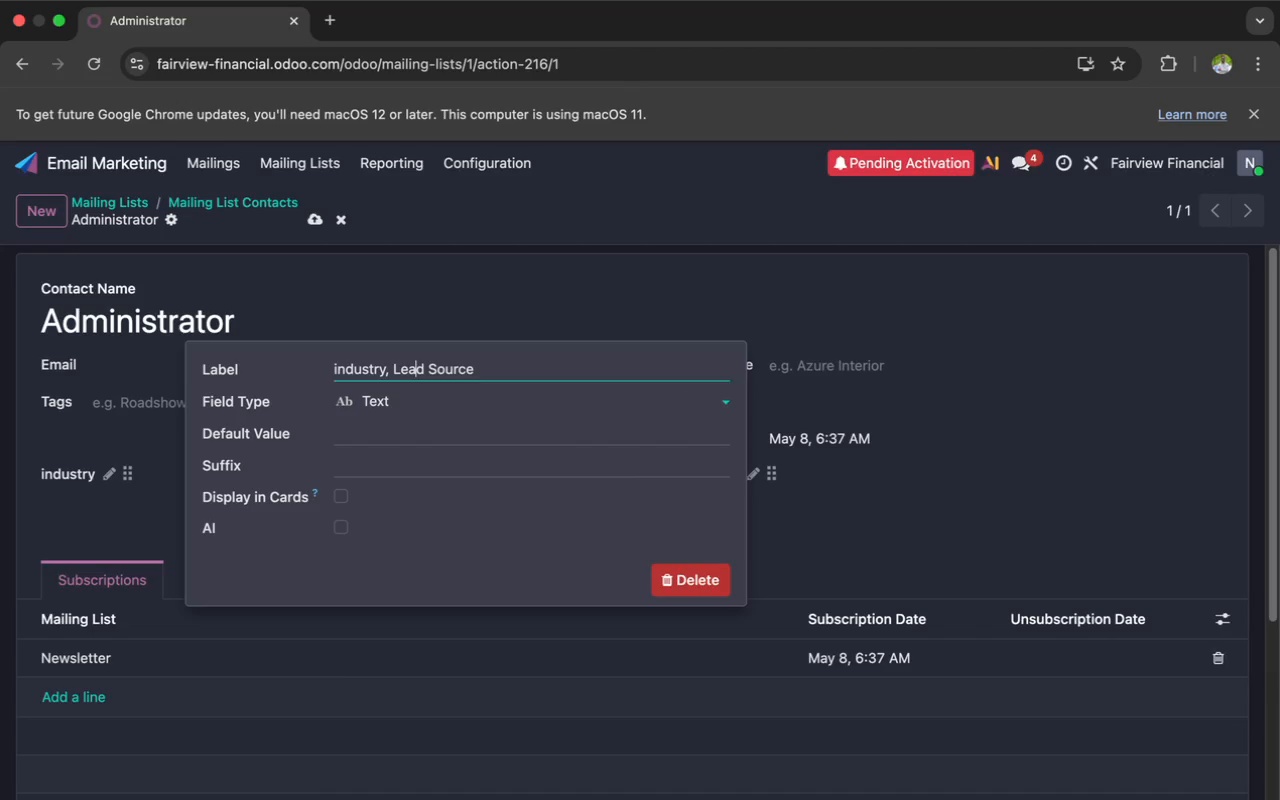 
key(ArrowLeft)
 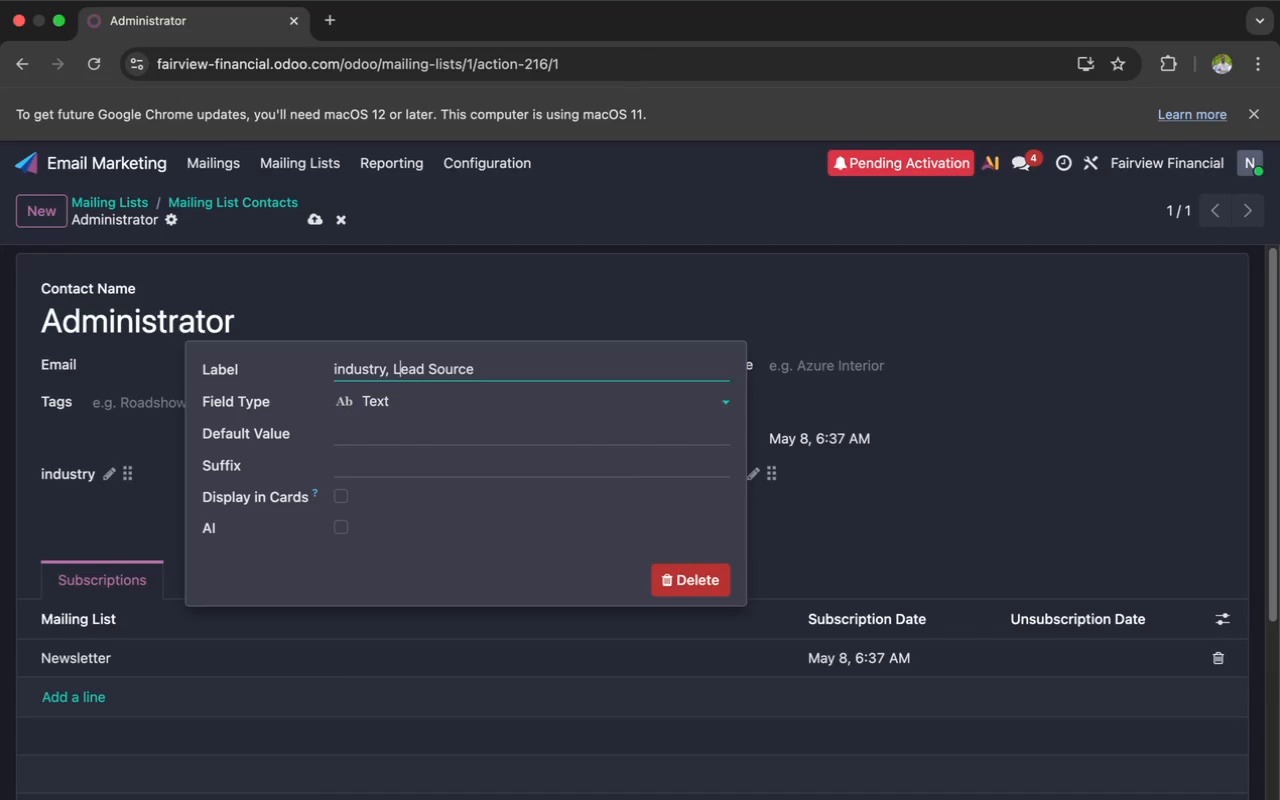 
key(ArrowLeft)
 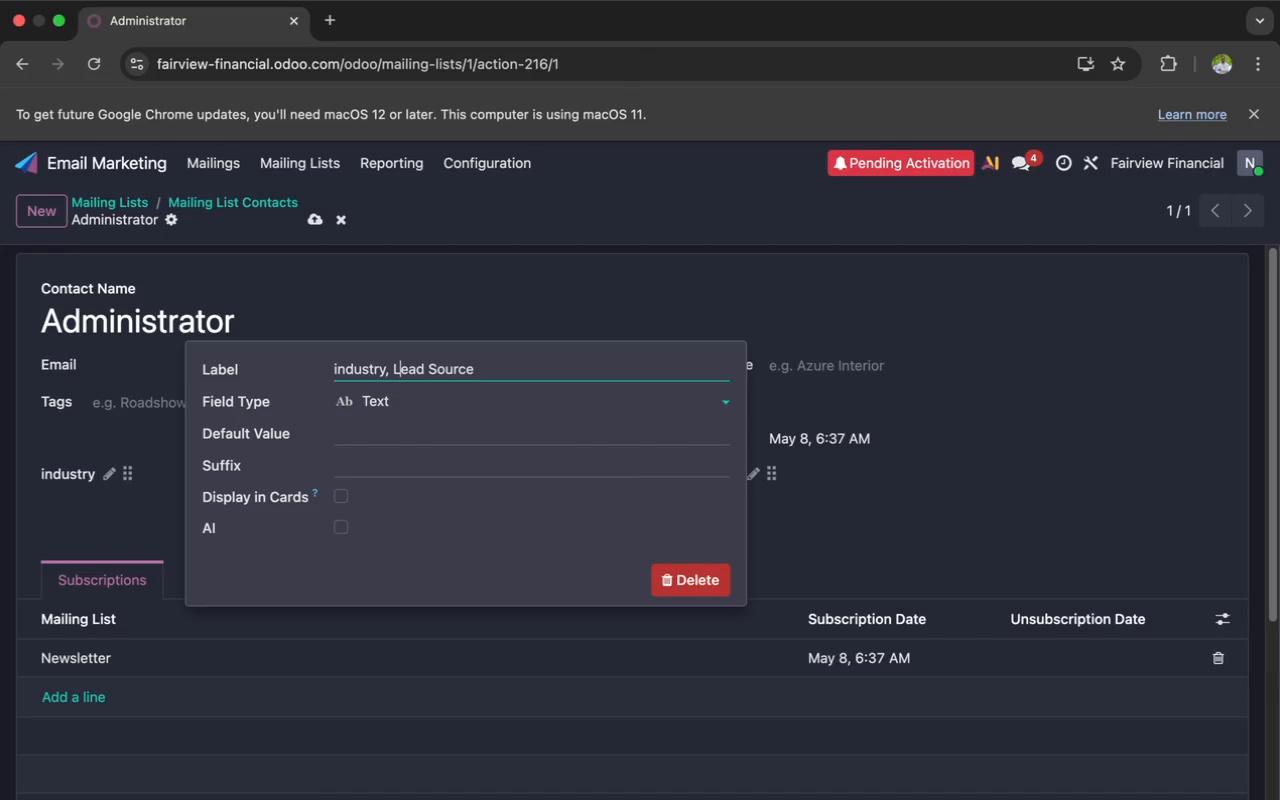 
key(ArrowLeft)
 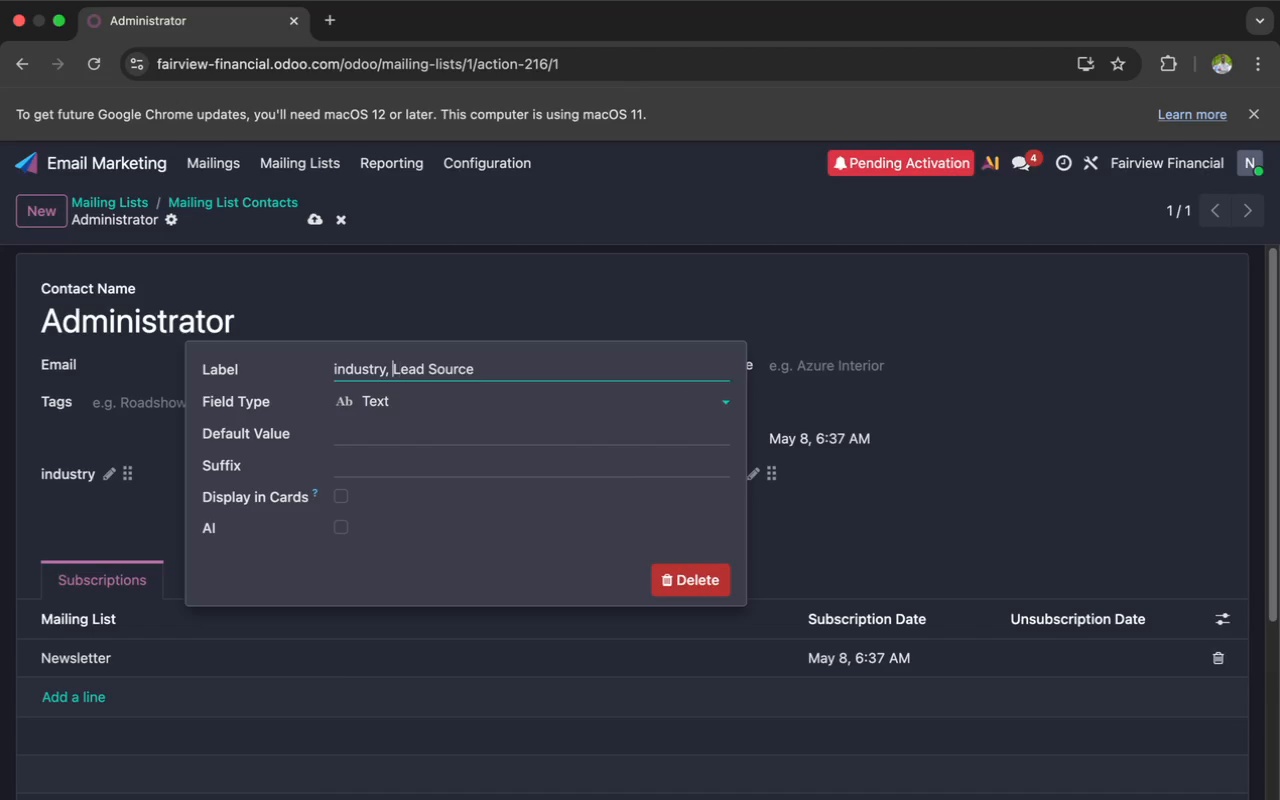 
hold_key(key=Backspace, duration=1.49)
 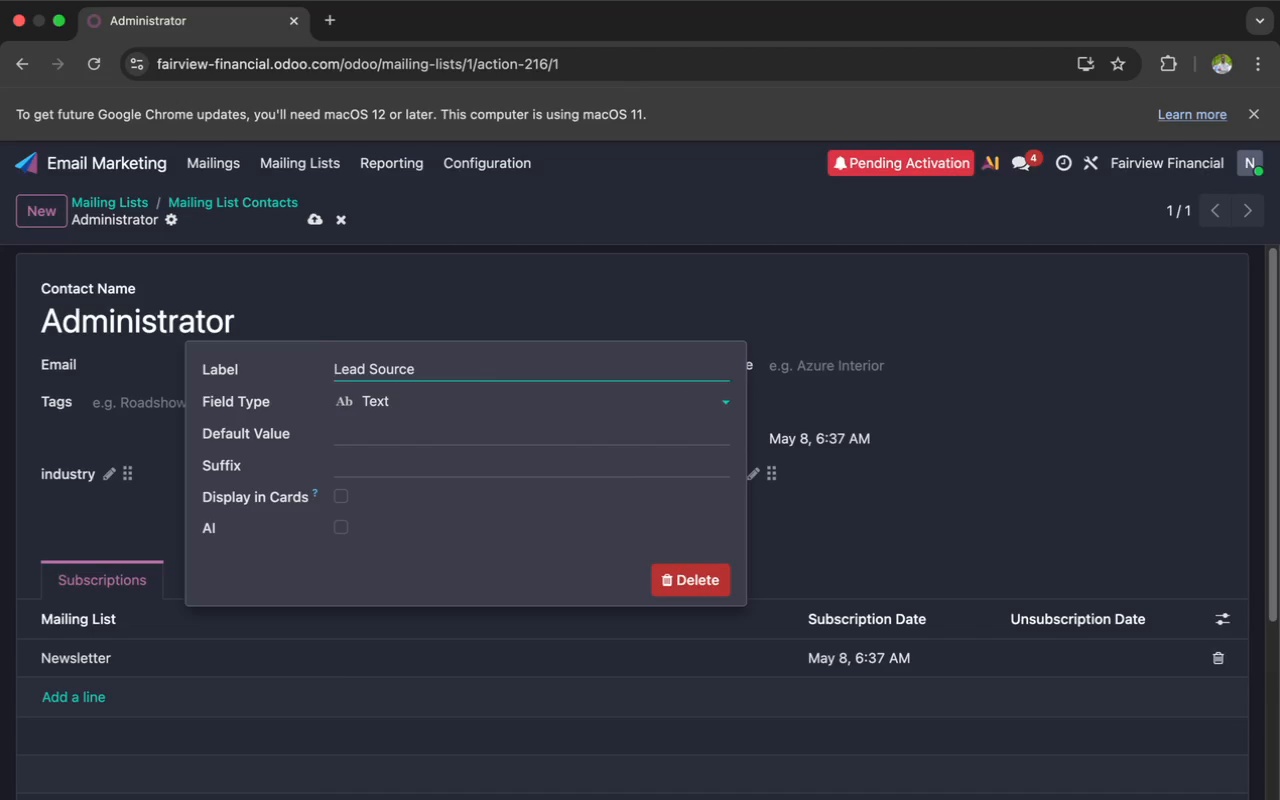 
key(Enter)
 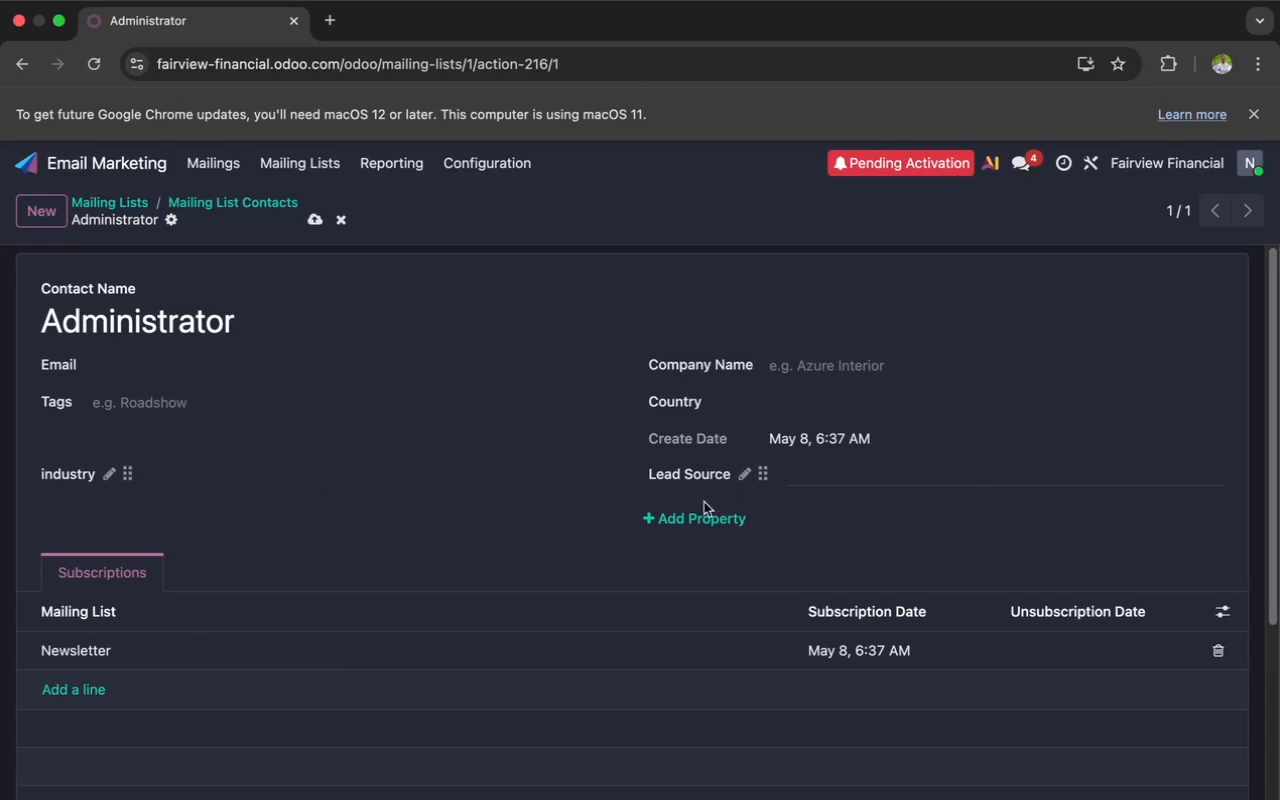 
left_click([679, 518])
 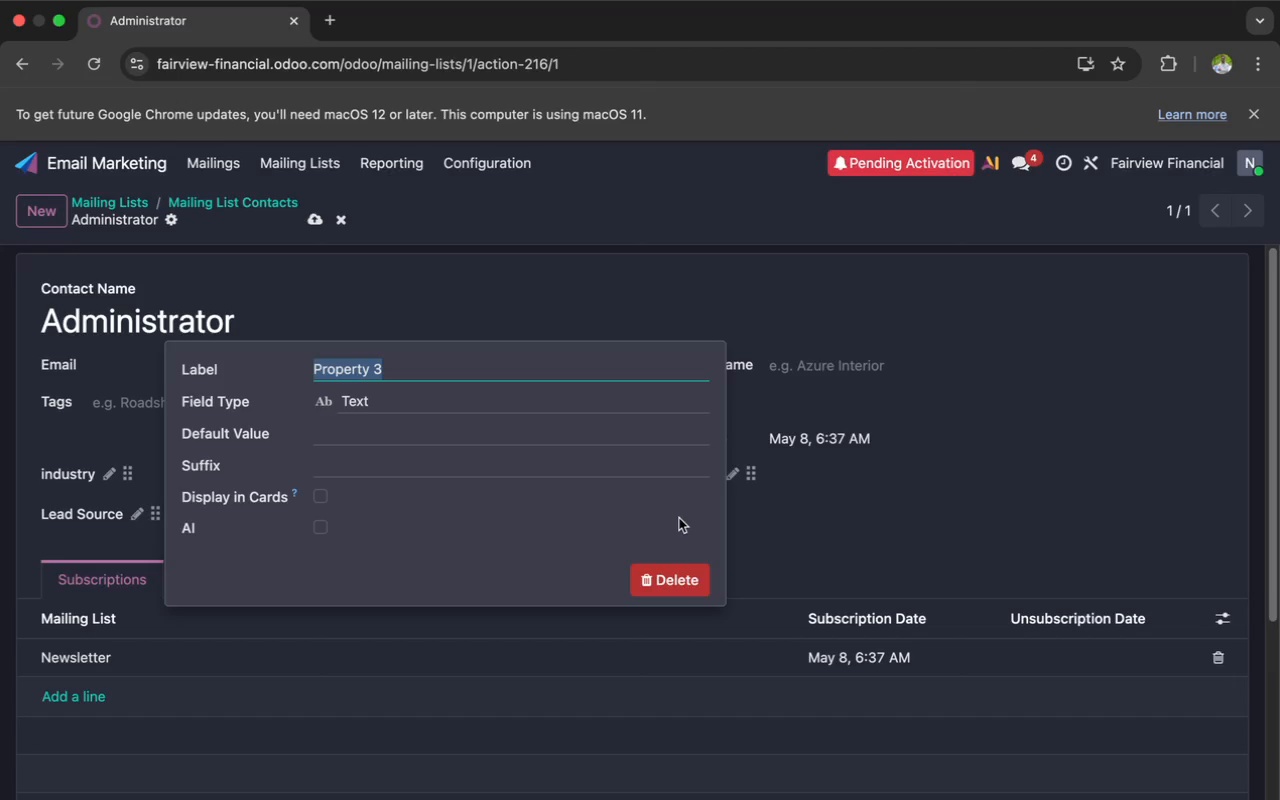 
key(Meta+CommandLeft)
 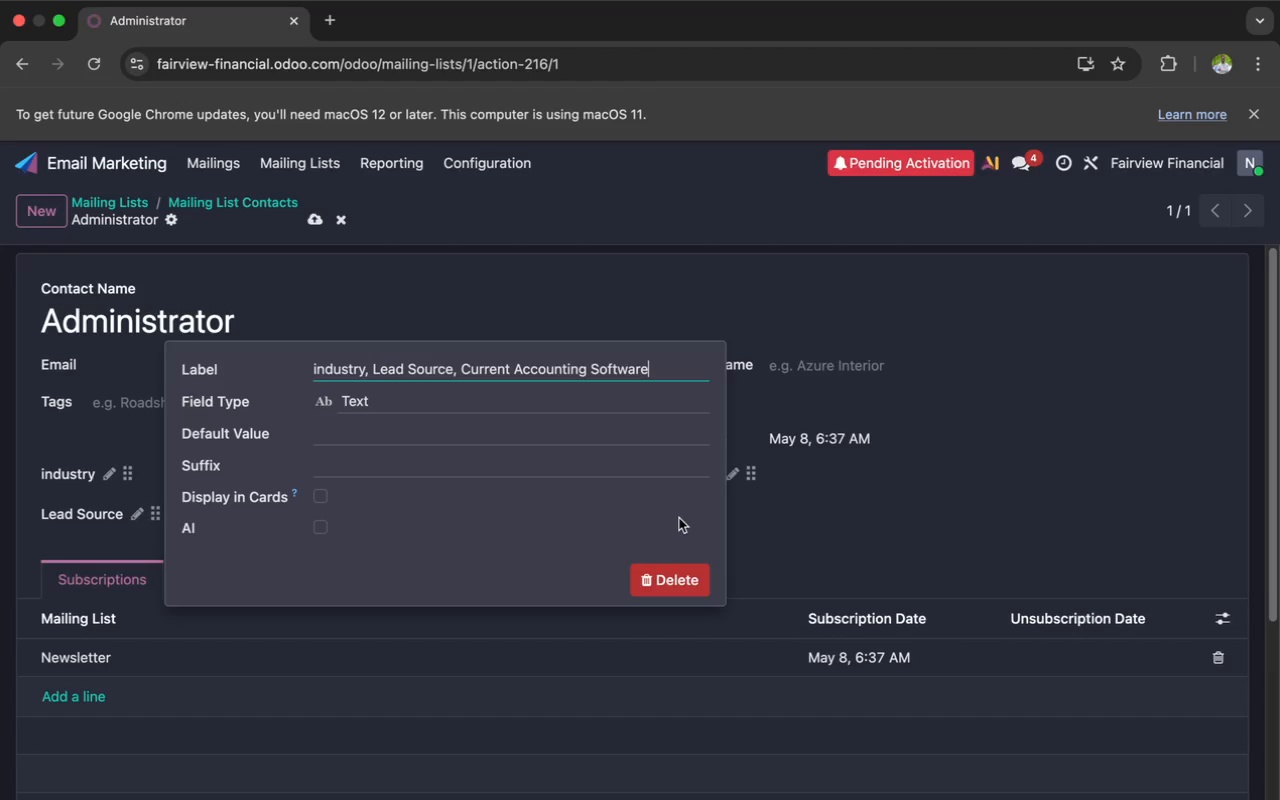 
key(Meta+V)
 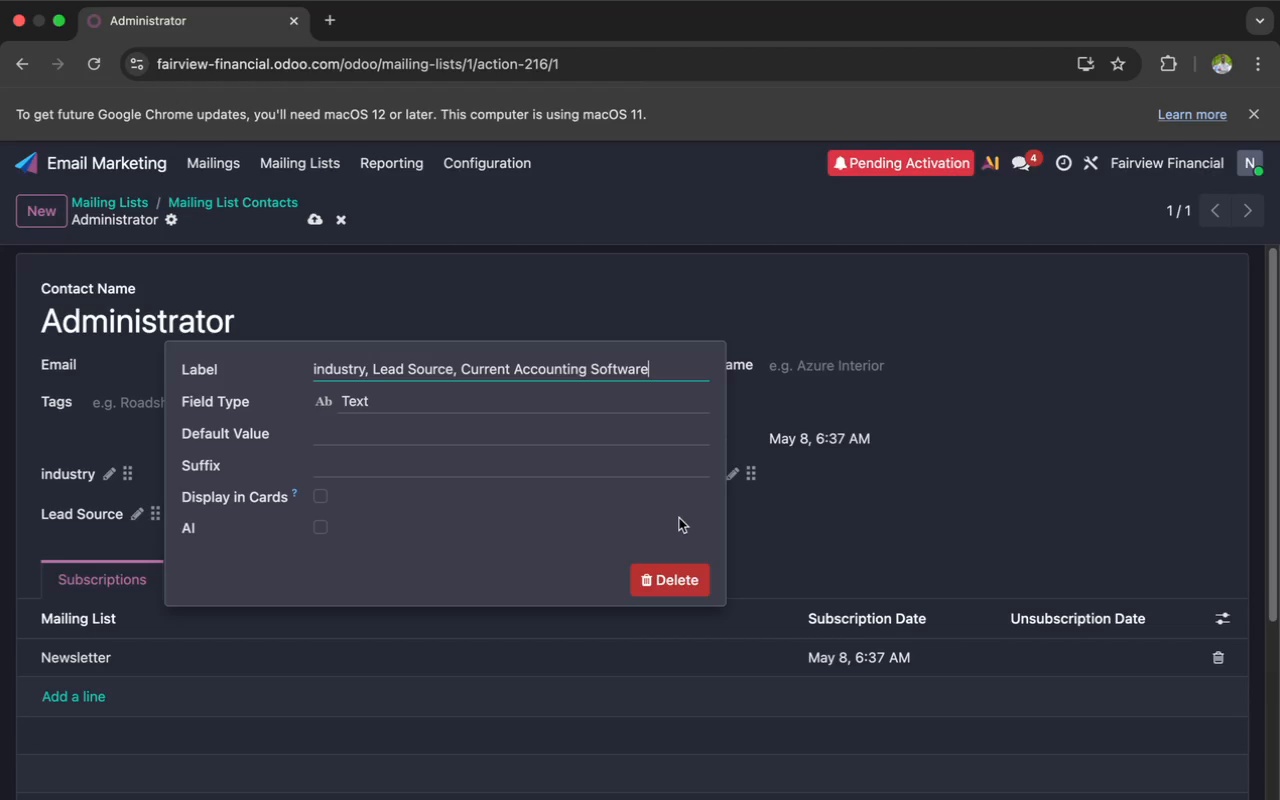 
hold_key(key=ArrowLeft, duration=1.5)
 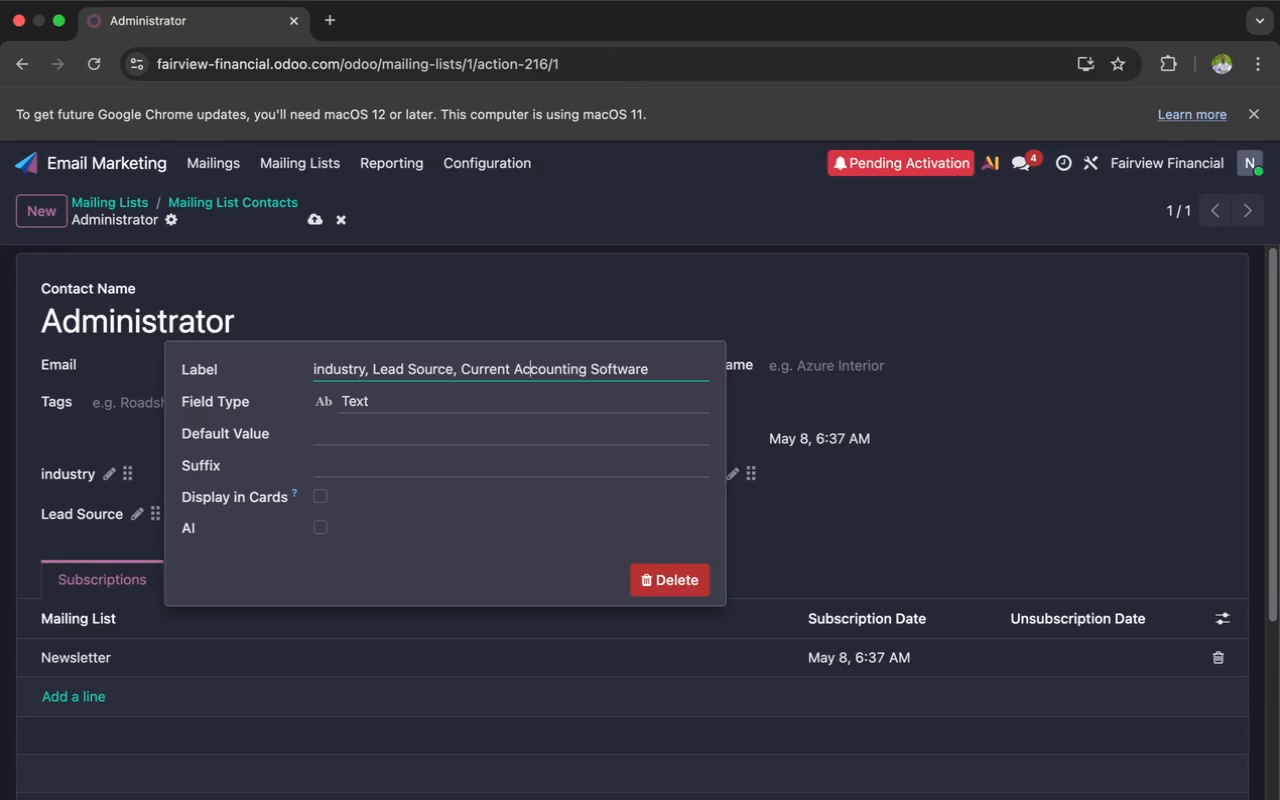 
hold_key(key=ArrowLeft, duration=1.05)
 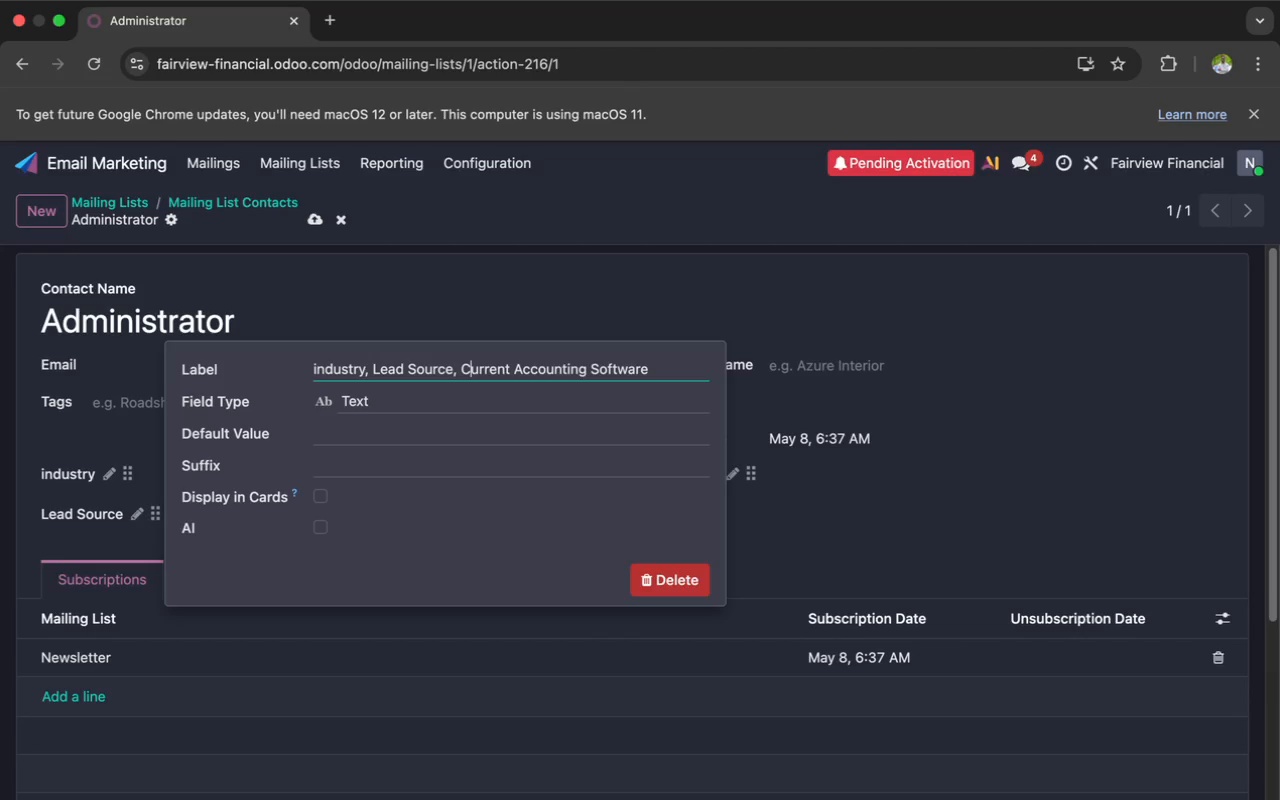 
key(ArrowLeft)
 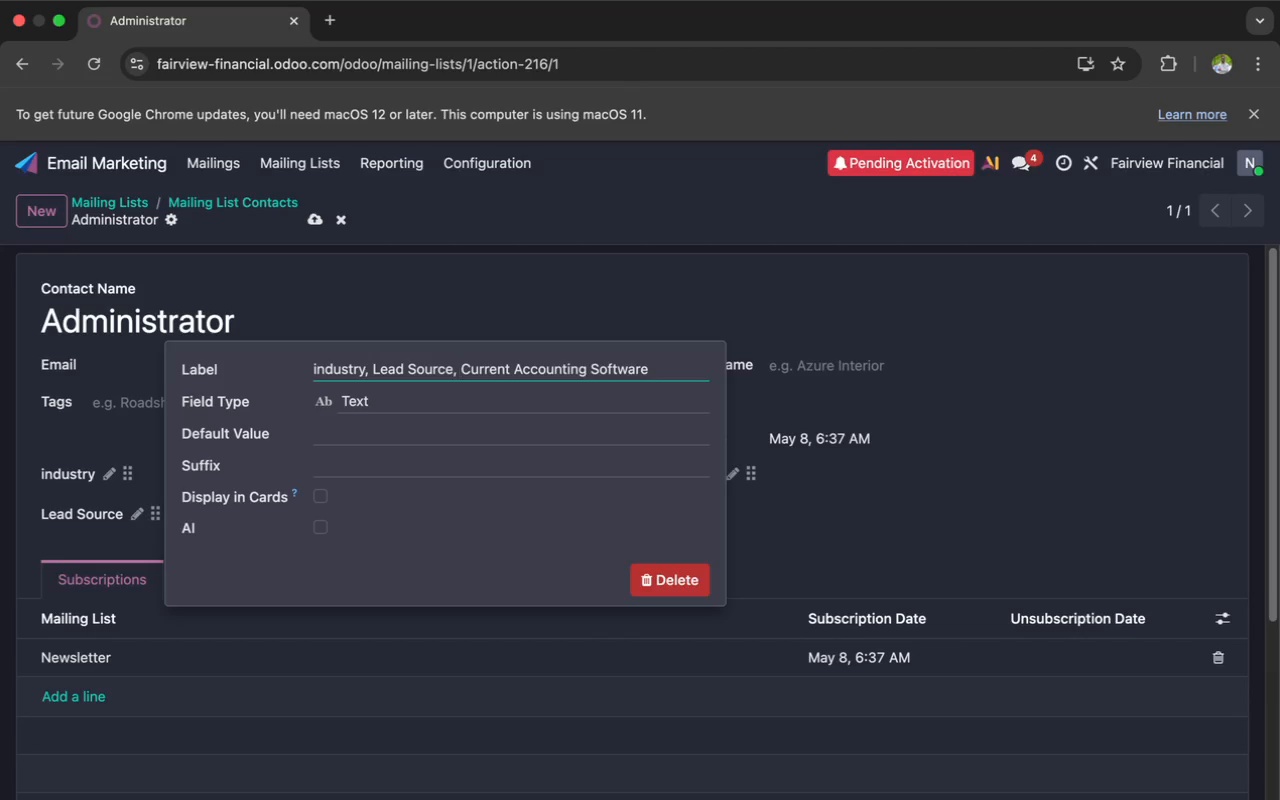 
hold_key(key=Backspace, duration=1.51)
 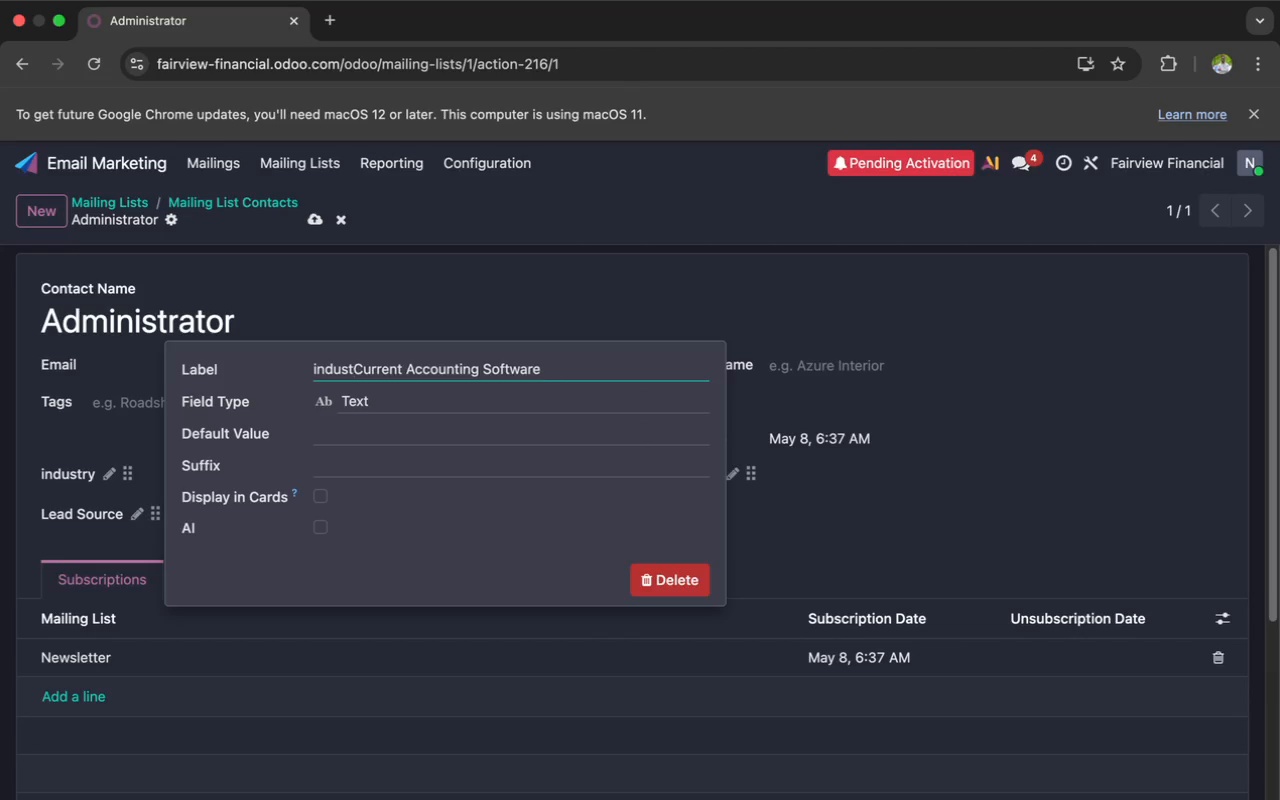 
hold_key(key=Backspace, duration=1.21)
 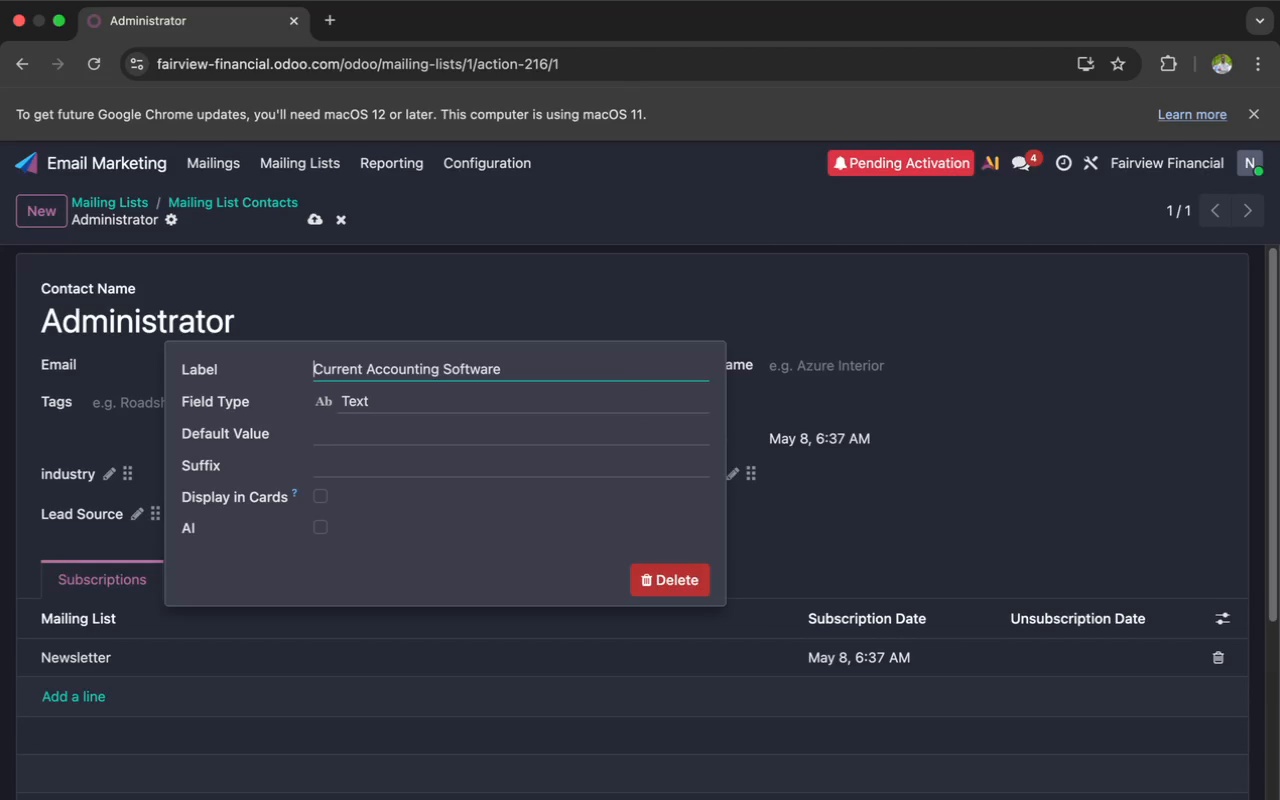 
key(Enter)
 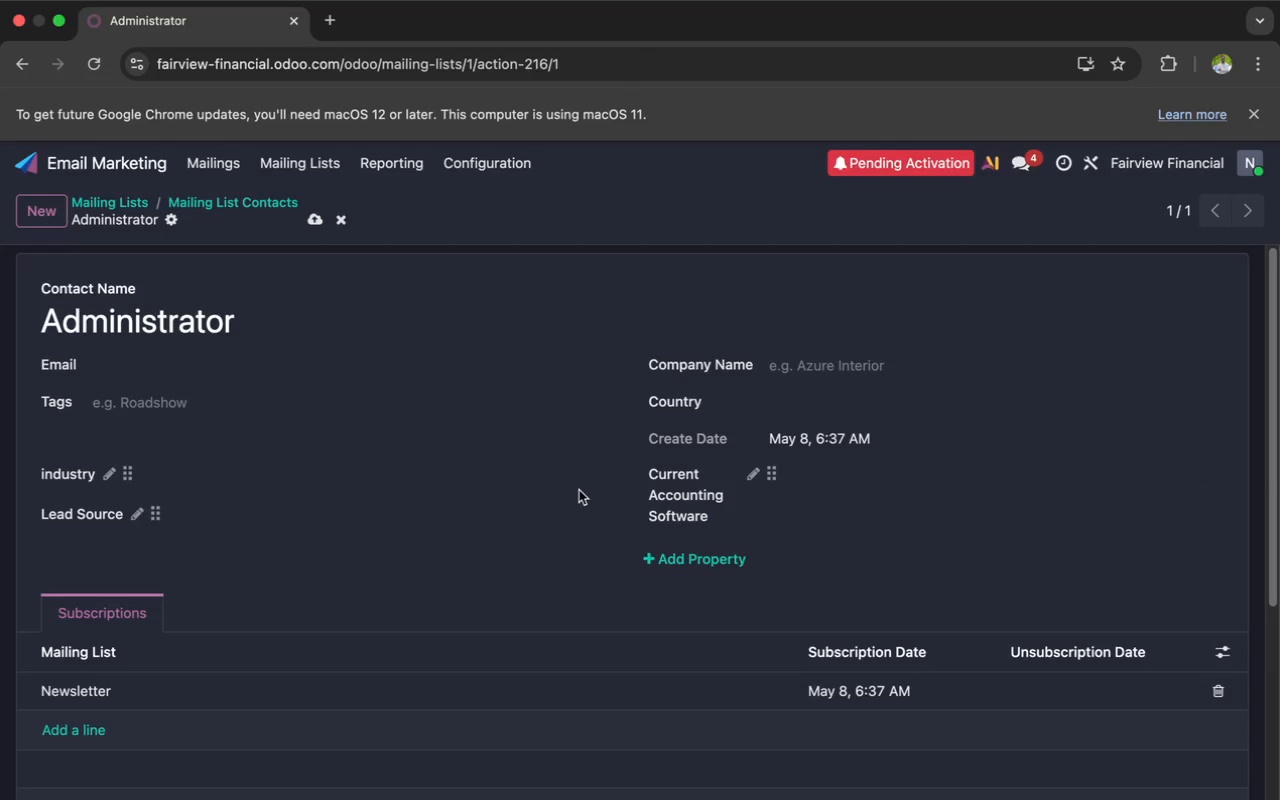 
scroll: coordinate [494, 400], scroll_direction: none, amount: 0.0
 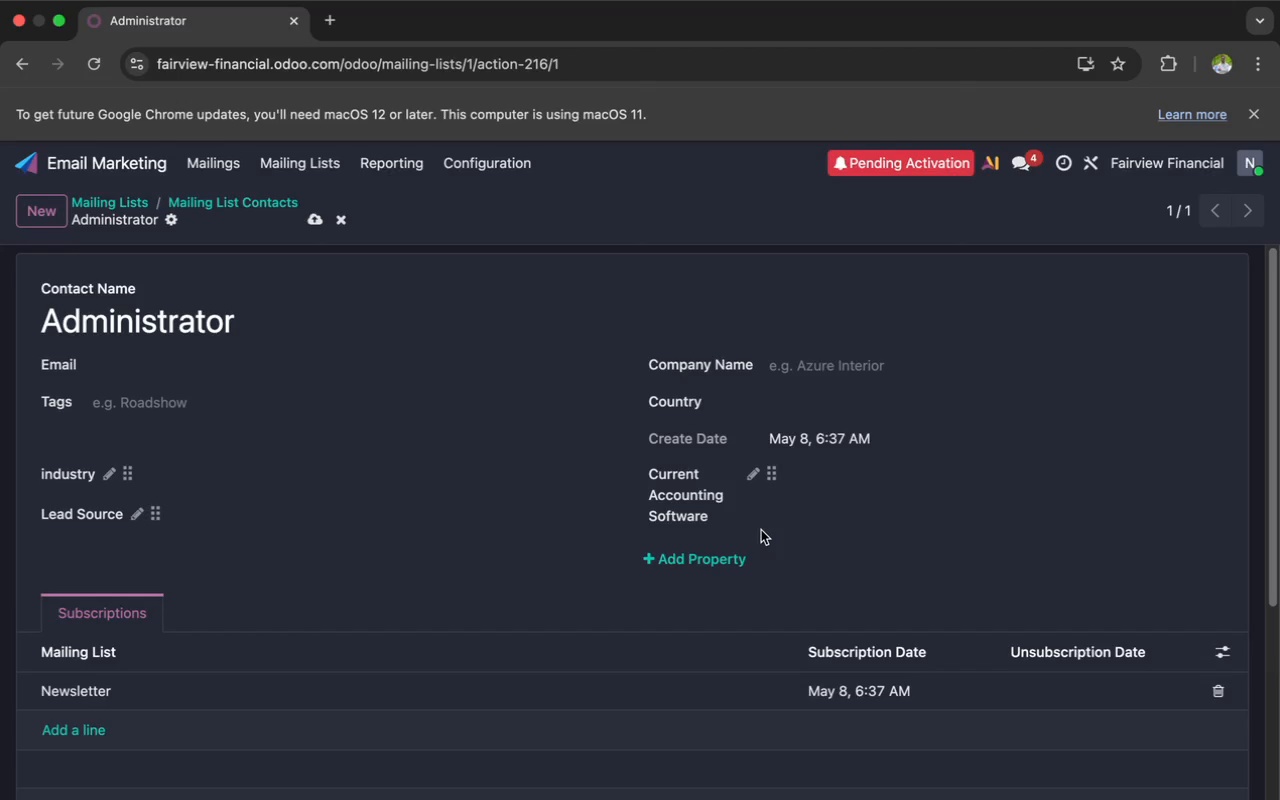 
wait(12.92)
 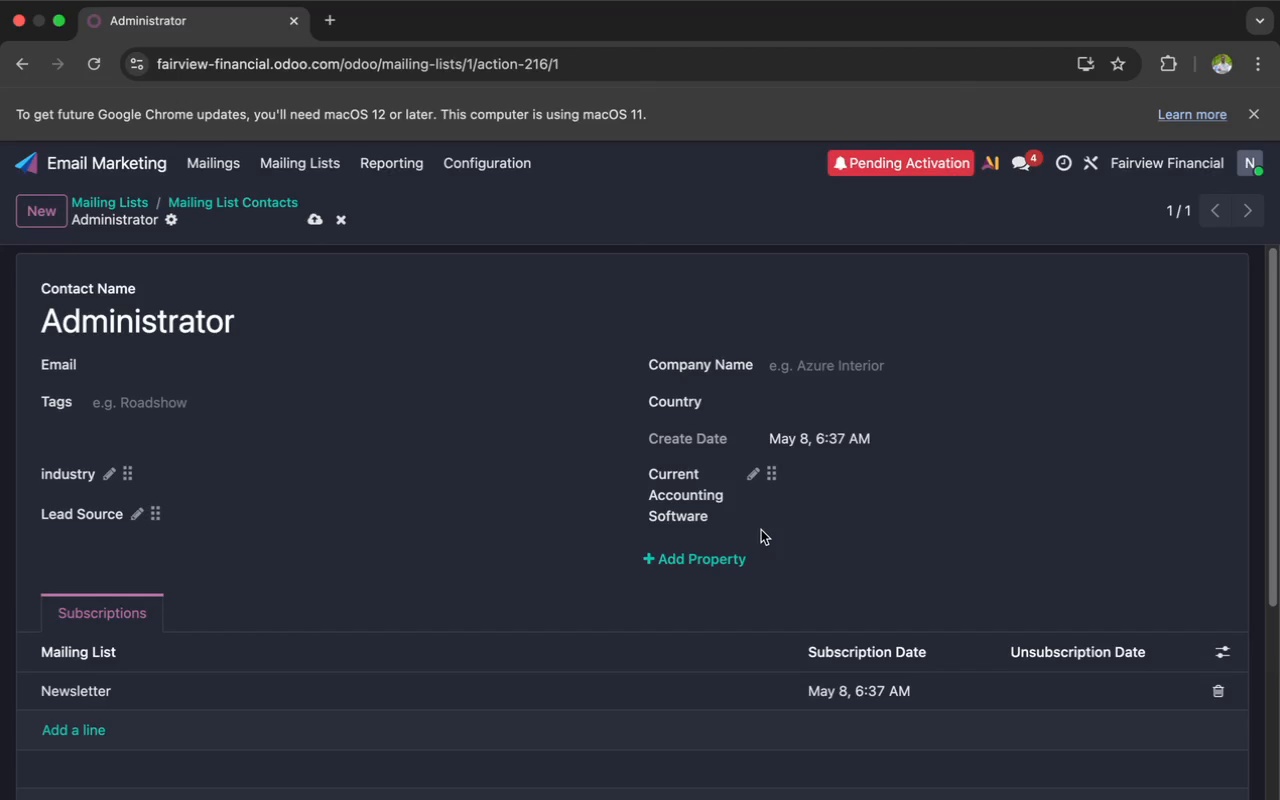 
left_click([313, 224])
 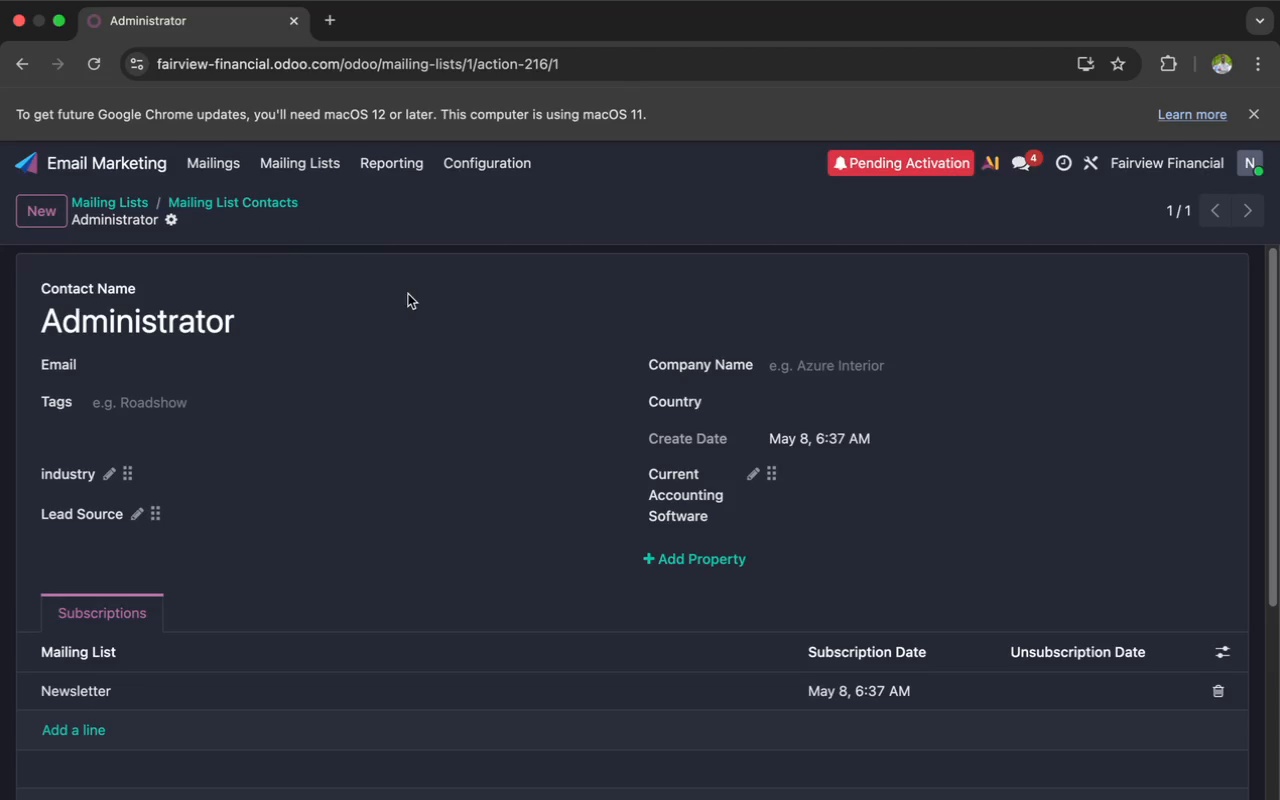 
scroll: coordinate [428, 245], scroll_direction: up, amount: 6.0
 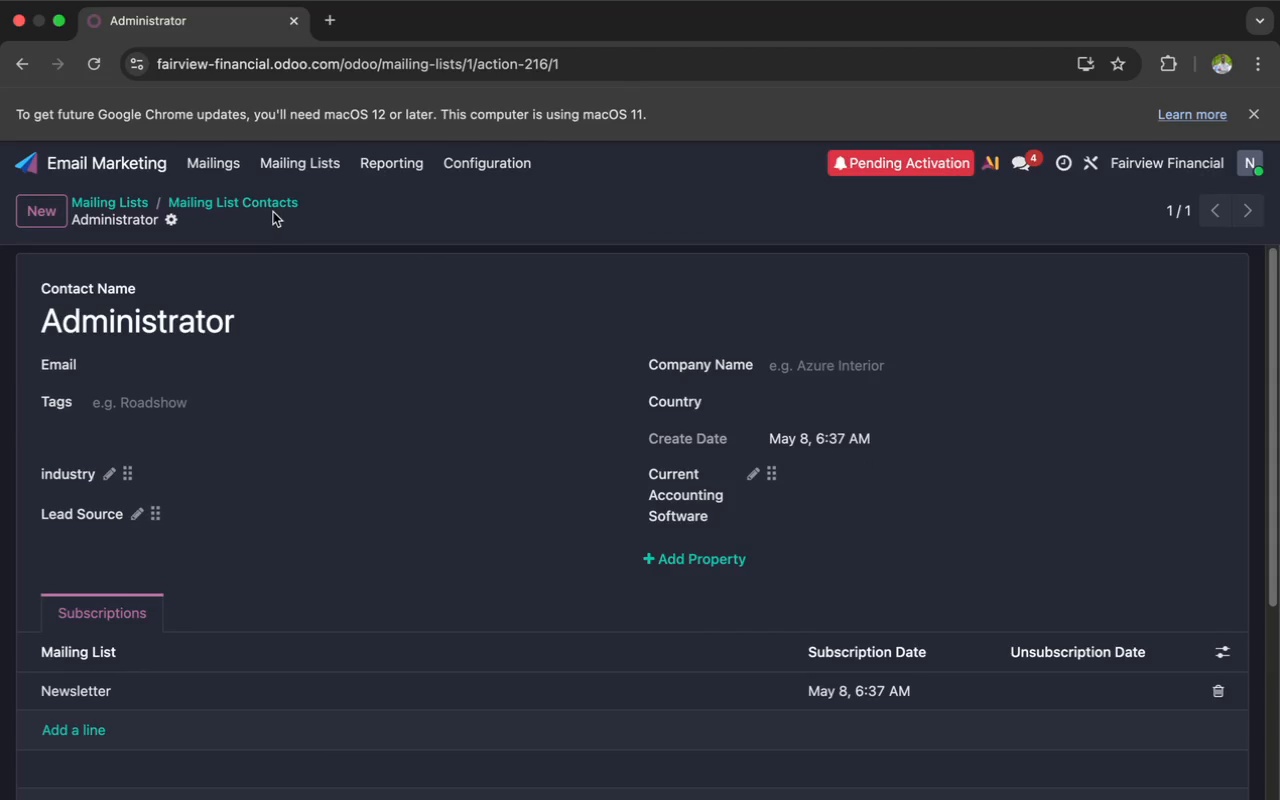 
left_click([320, 169])
 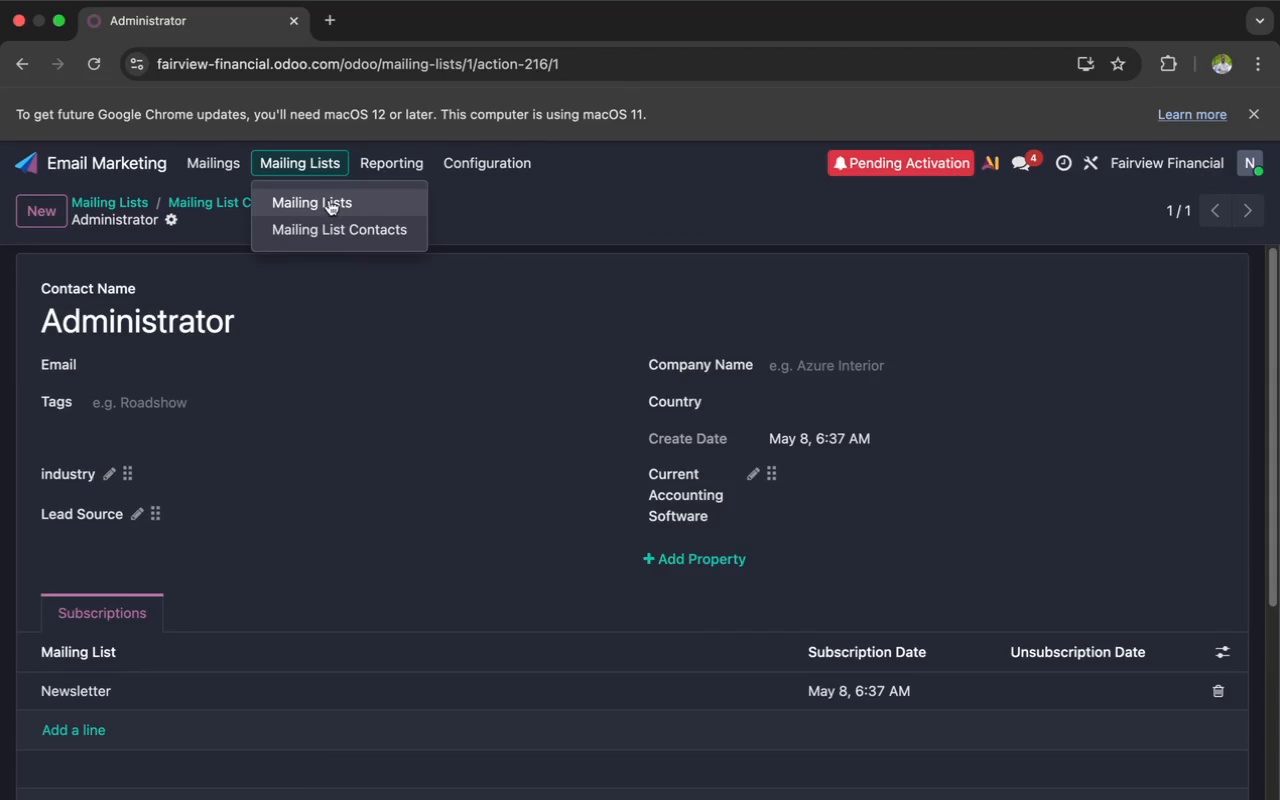 
left_click([330, 201])
 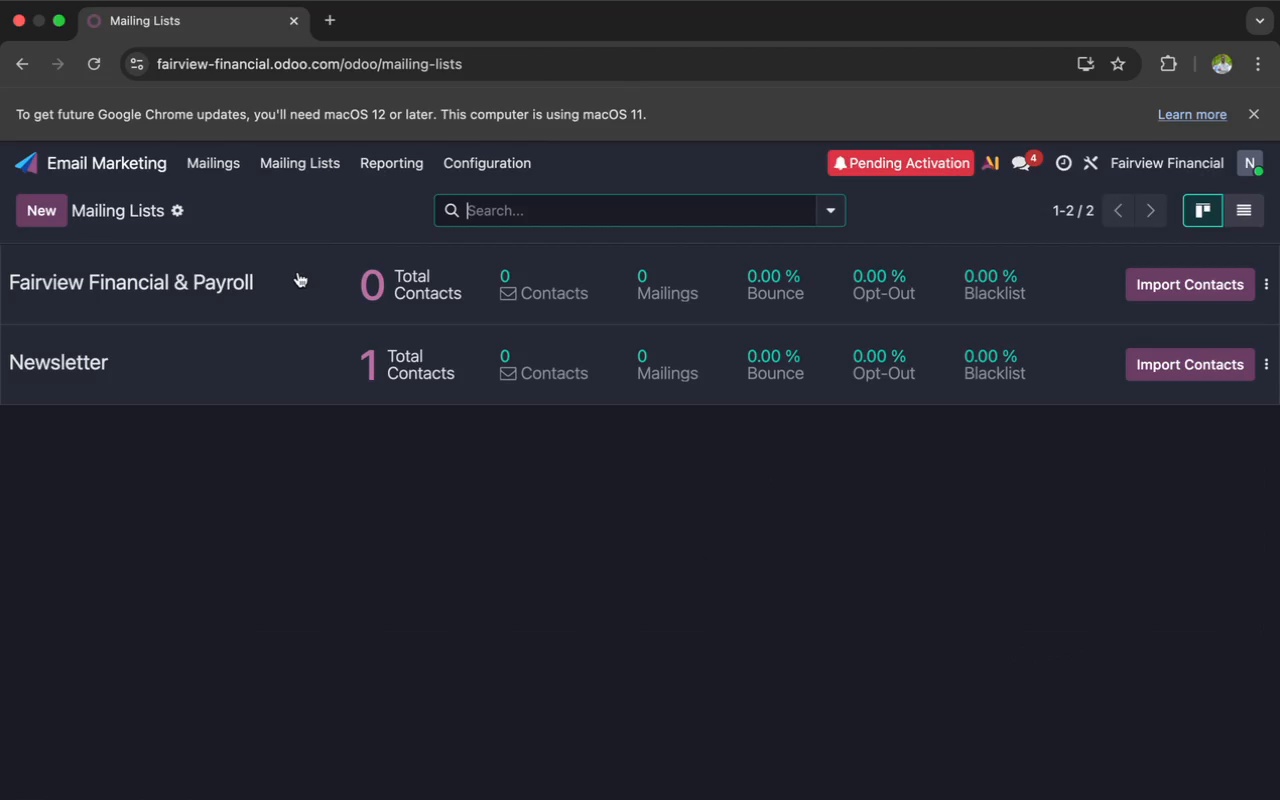 
left_click([297, 277])
 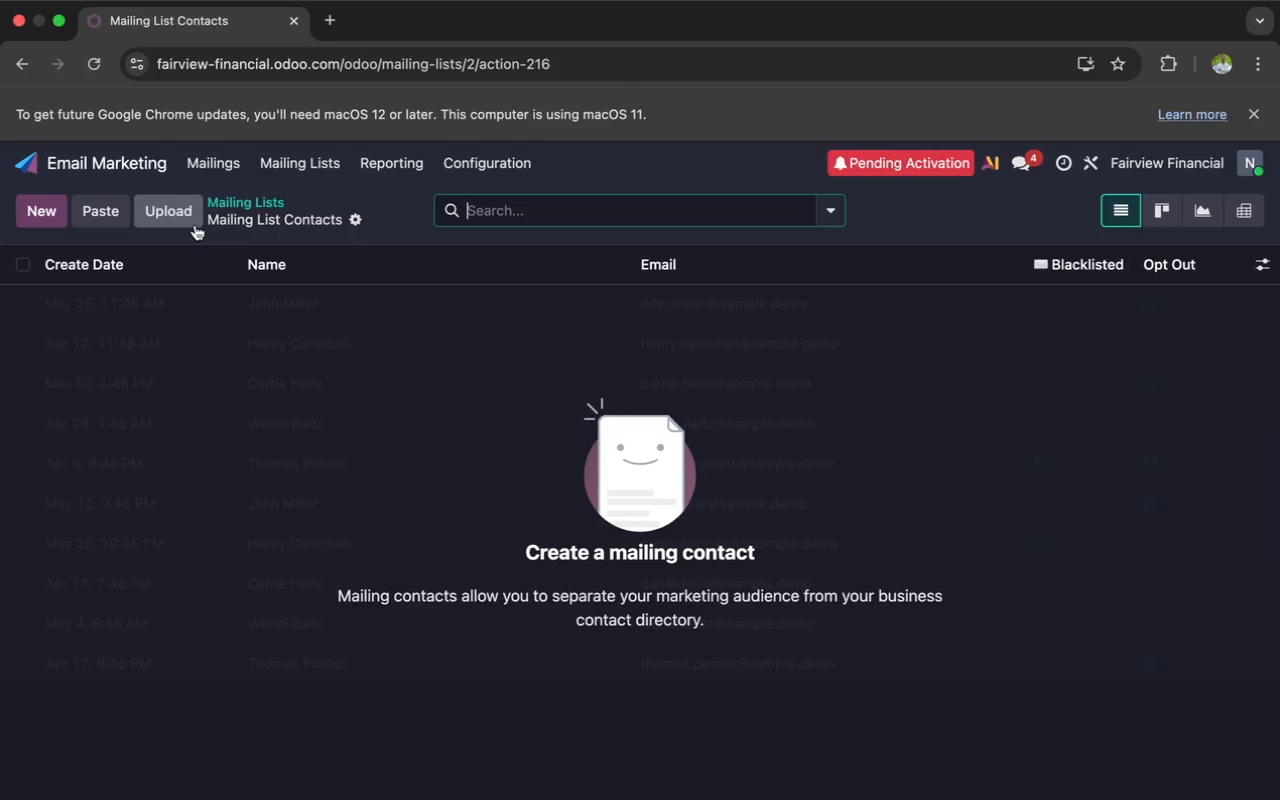 
left_click([179, 215])
 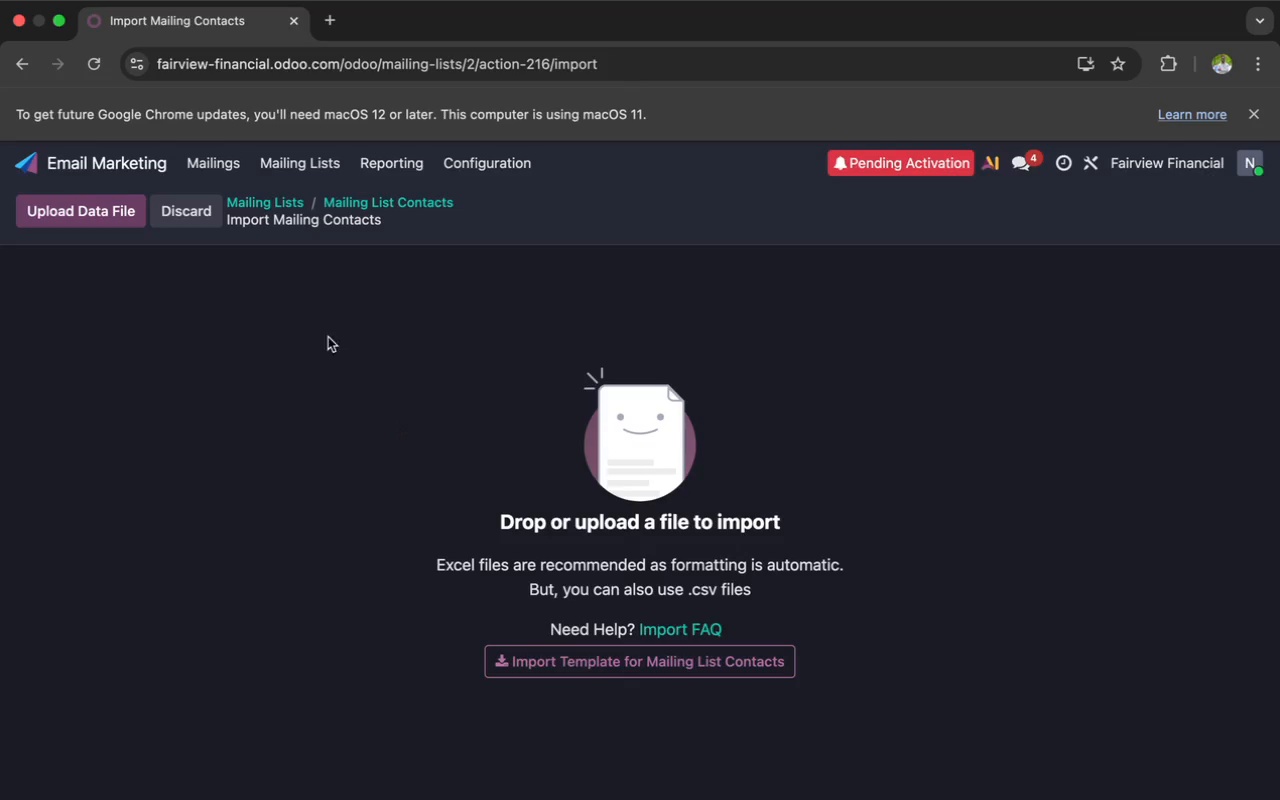 
left_click([87, 209])
 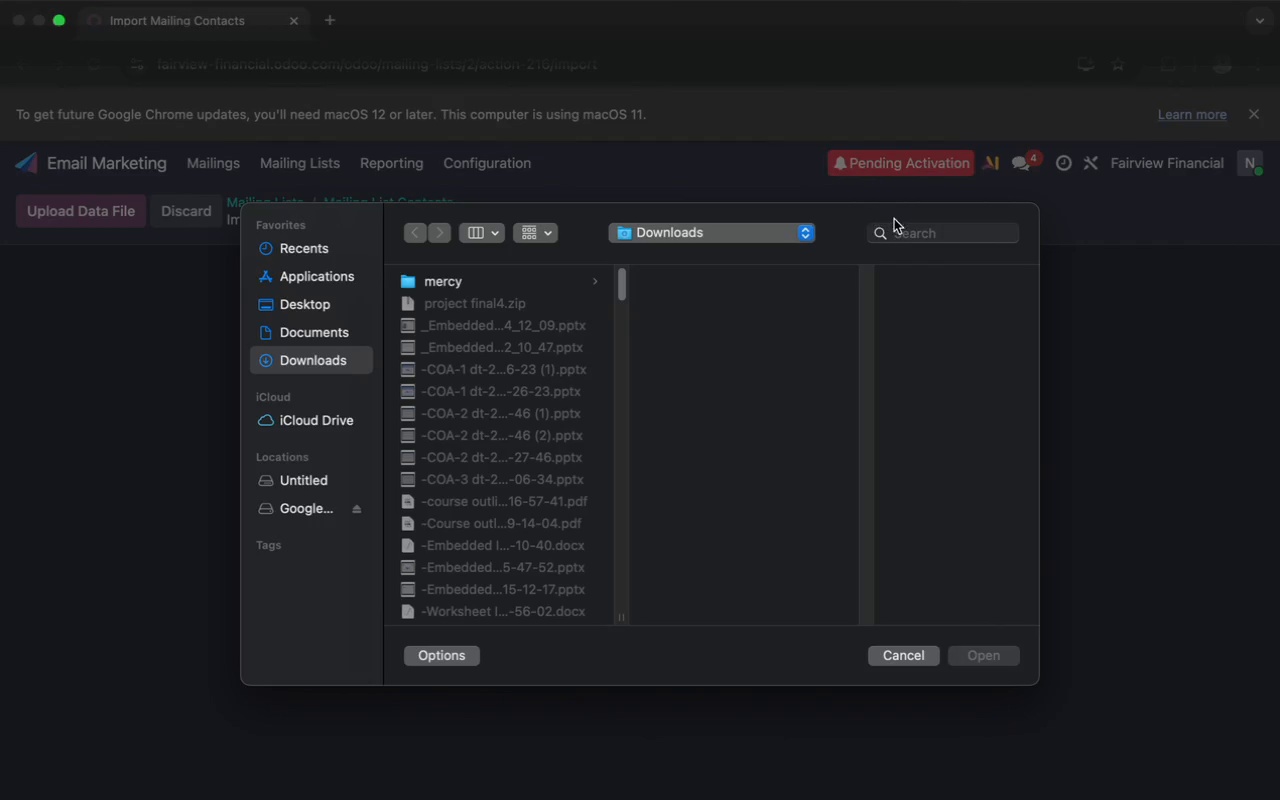 
type(fai)
 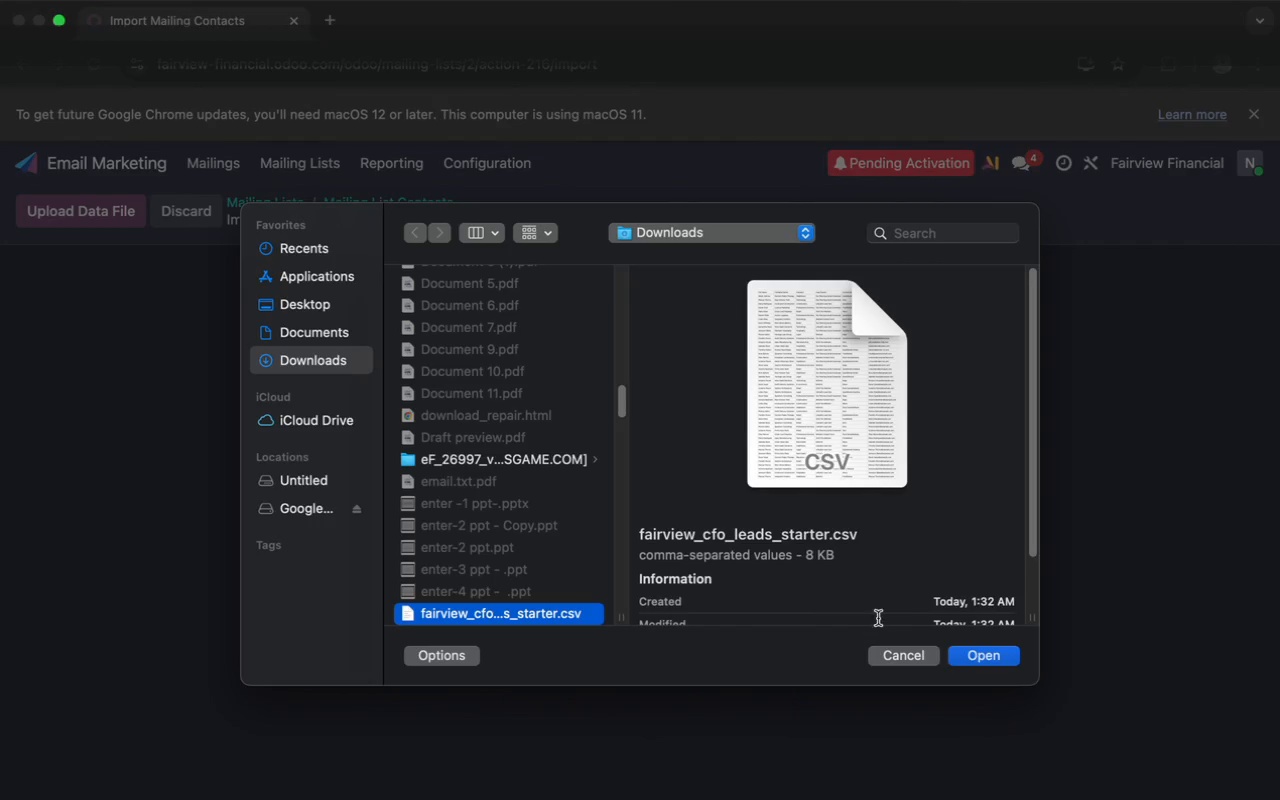 
left_click([966, 652])
 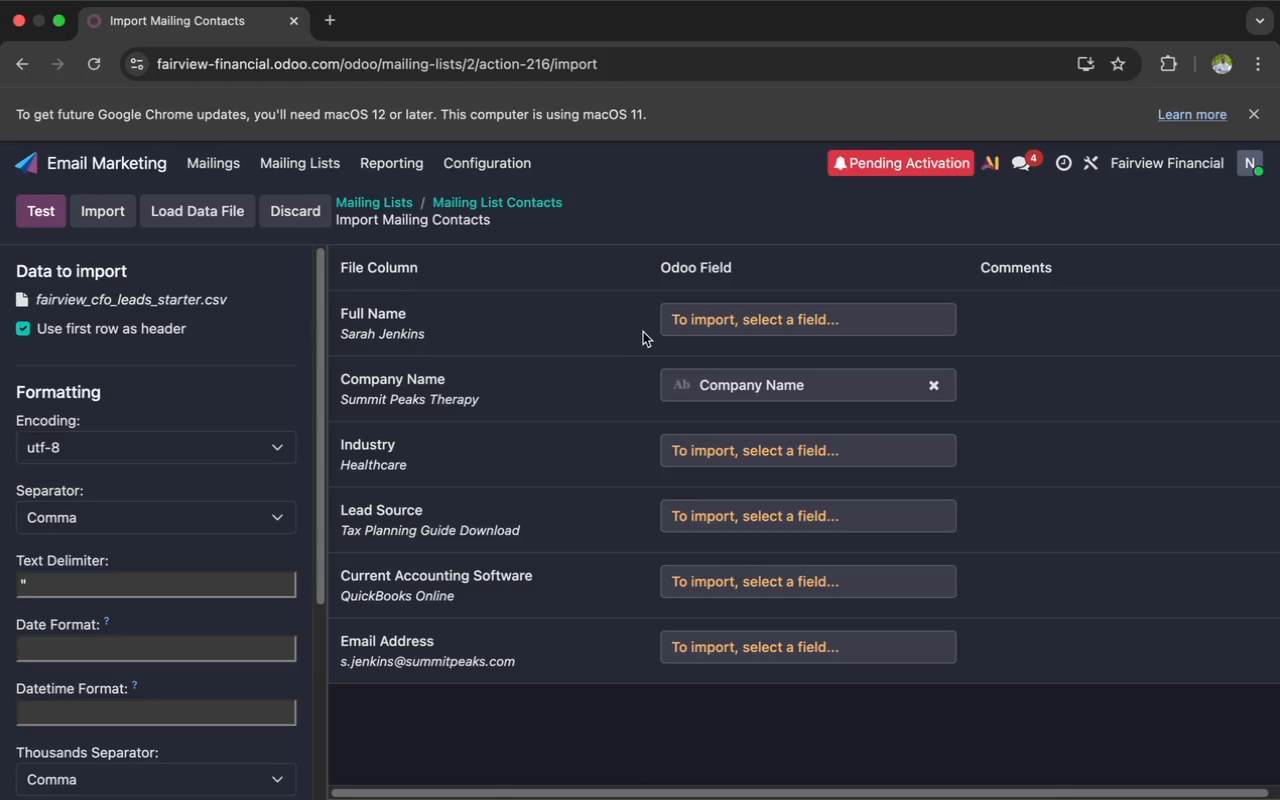 
left_click([689, 311])
 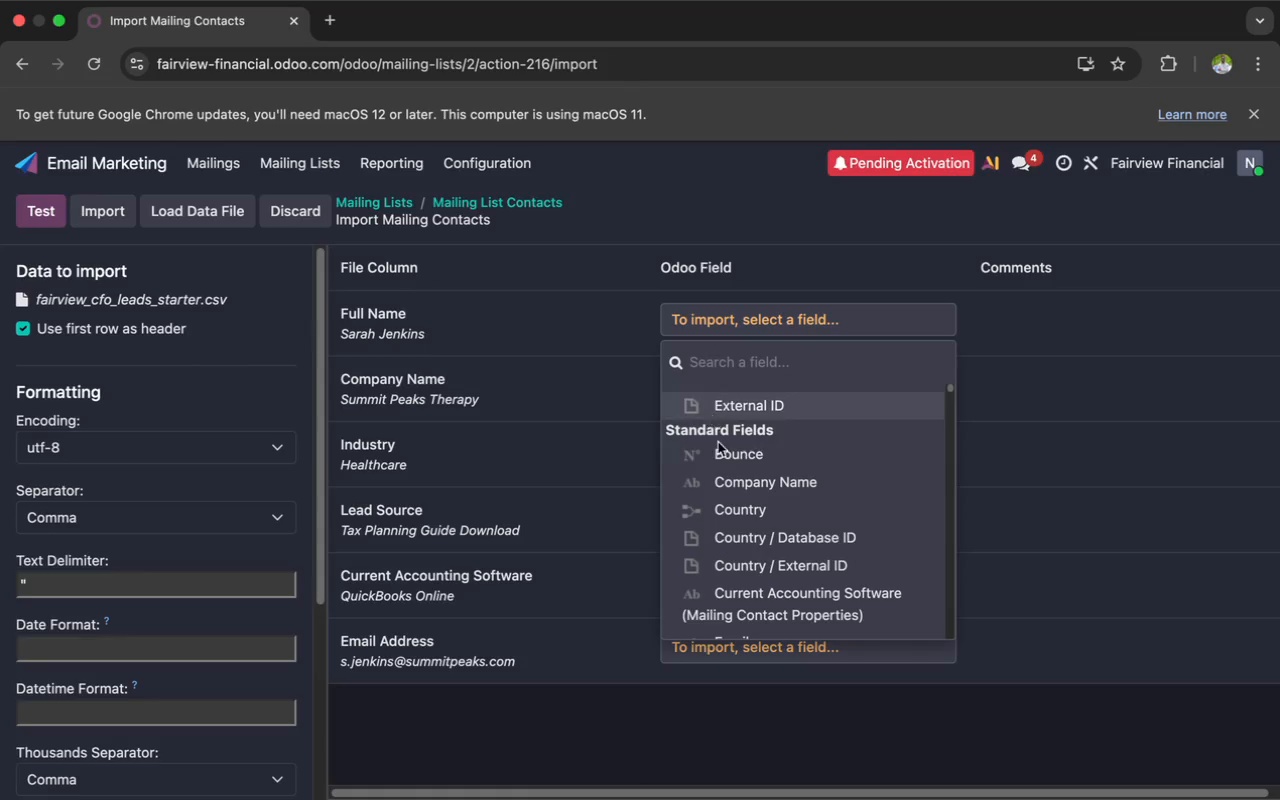 
scroll: coordinate [739, 498], scroll_direction: down, amount: 29.0
 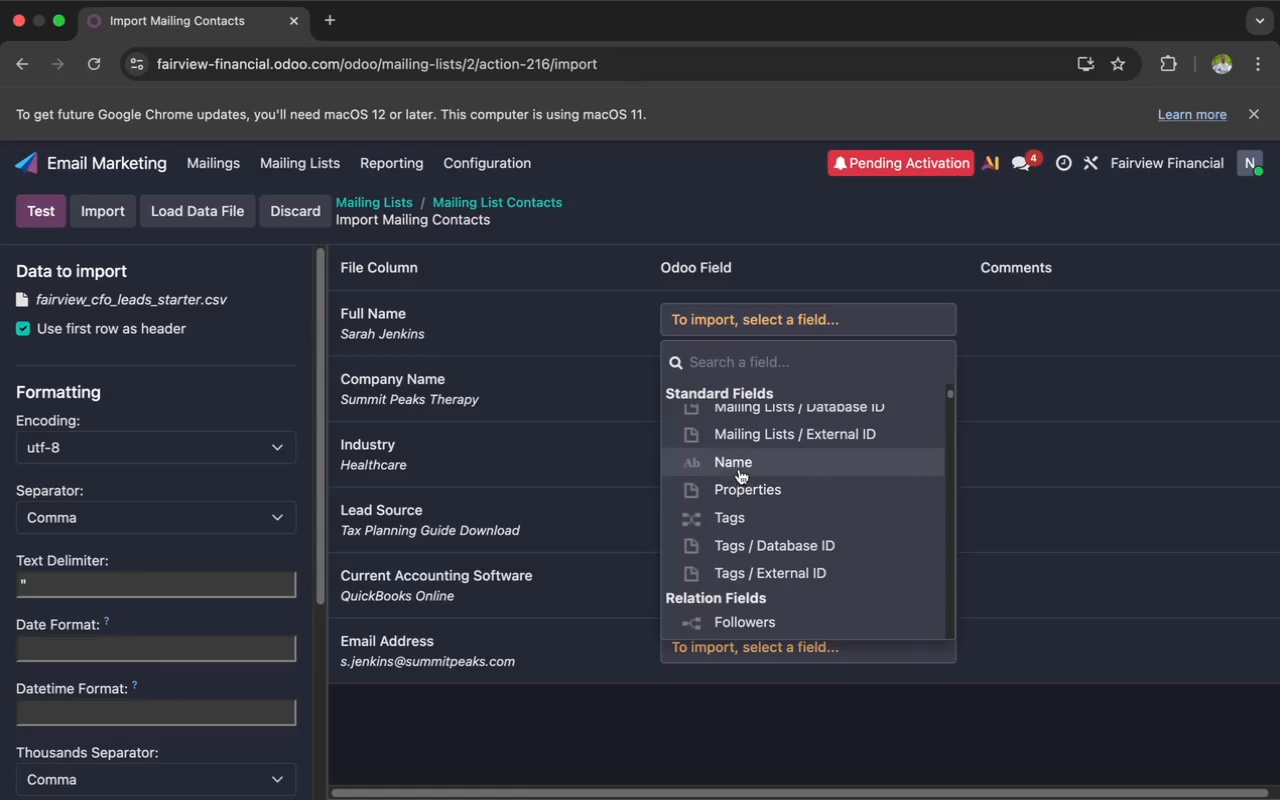 
left_click([739, 467])
 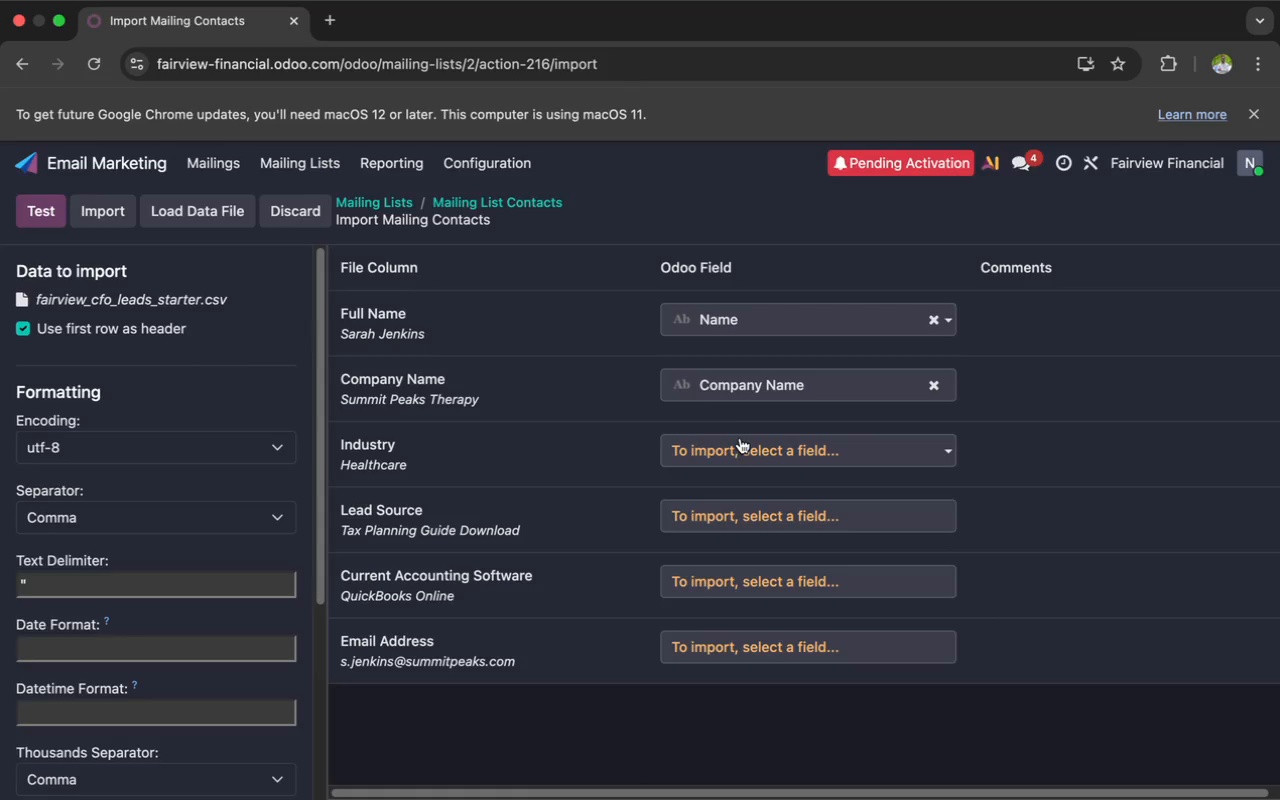 
left_click([726, 450])
 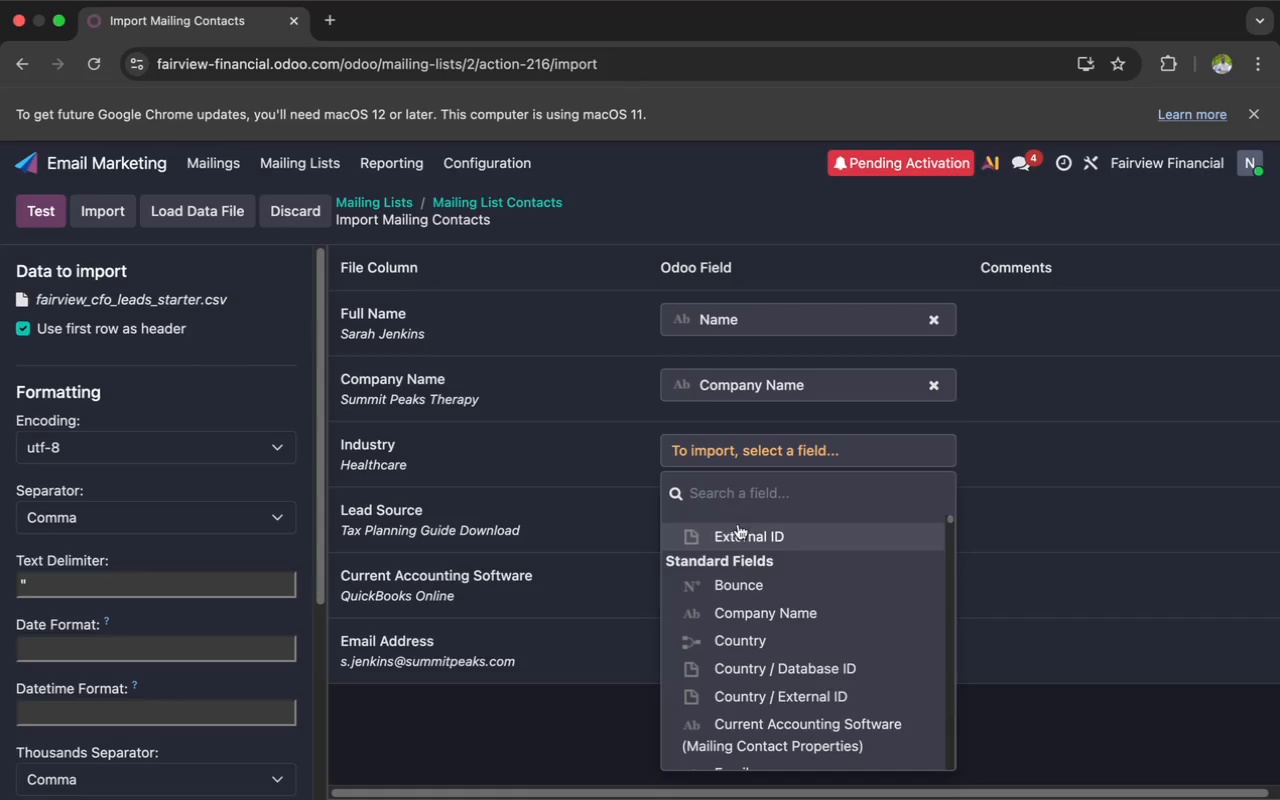 
scroll: coordinate [743, 602], scroll_direction: down, amount: 4.0
 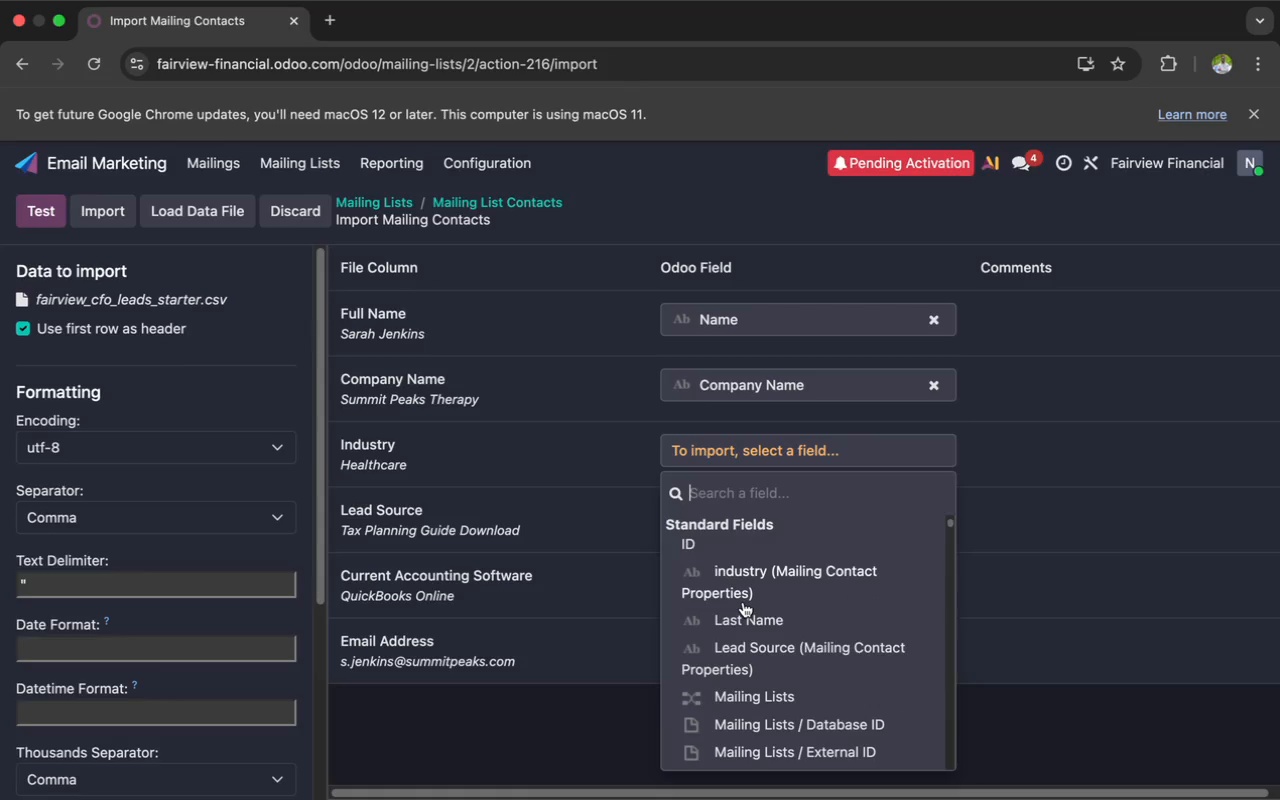 
left_click([748, 575])
 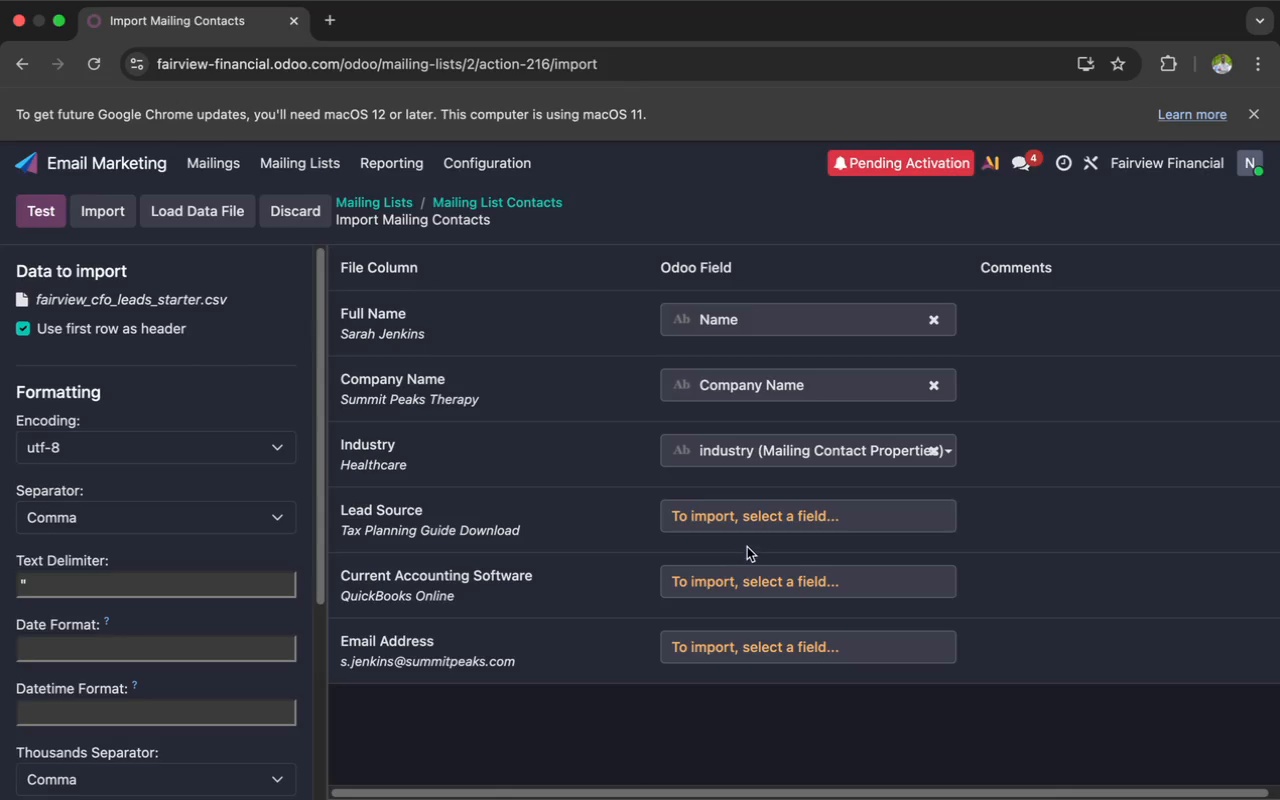 
left_click([751, 520])
 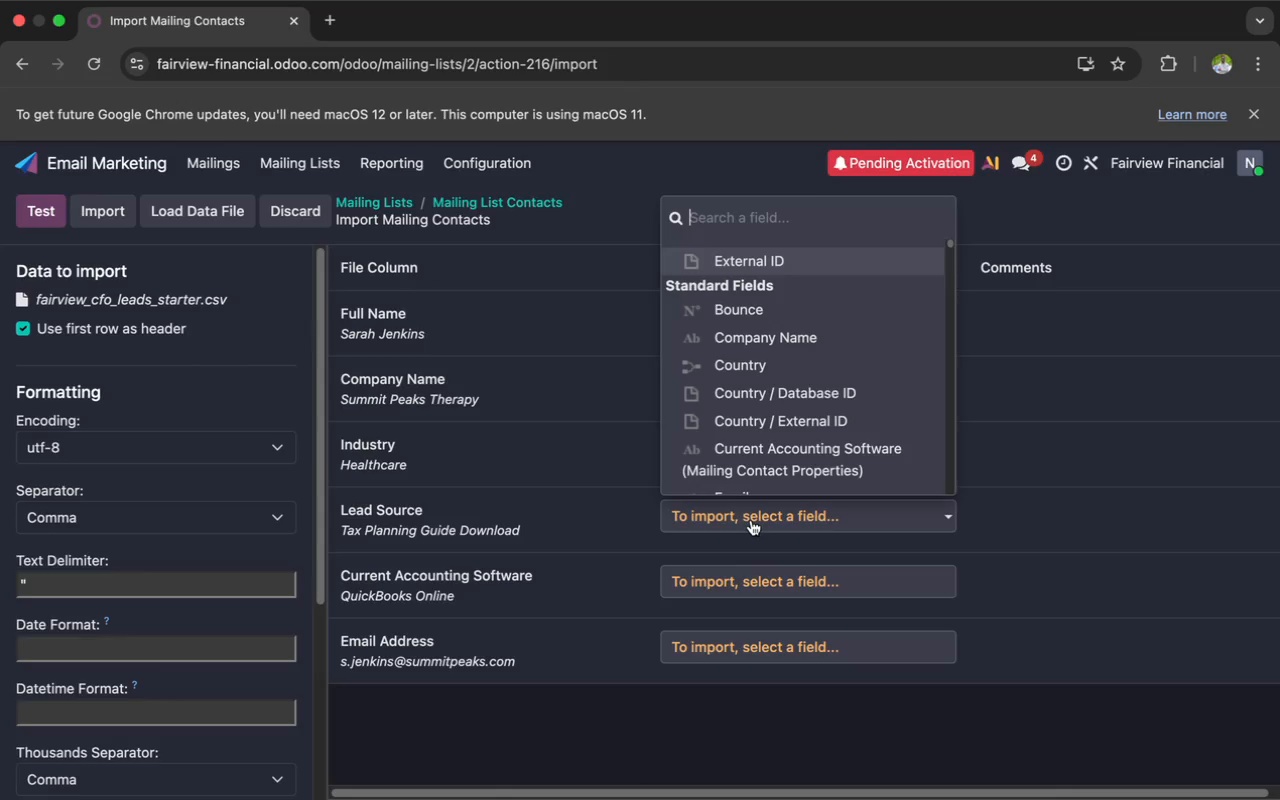 
scroll: coordinate [754, 460], scroll_direction: down, amount: 18.0
 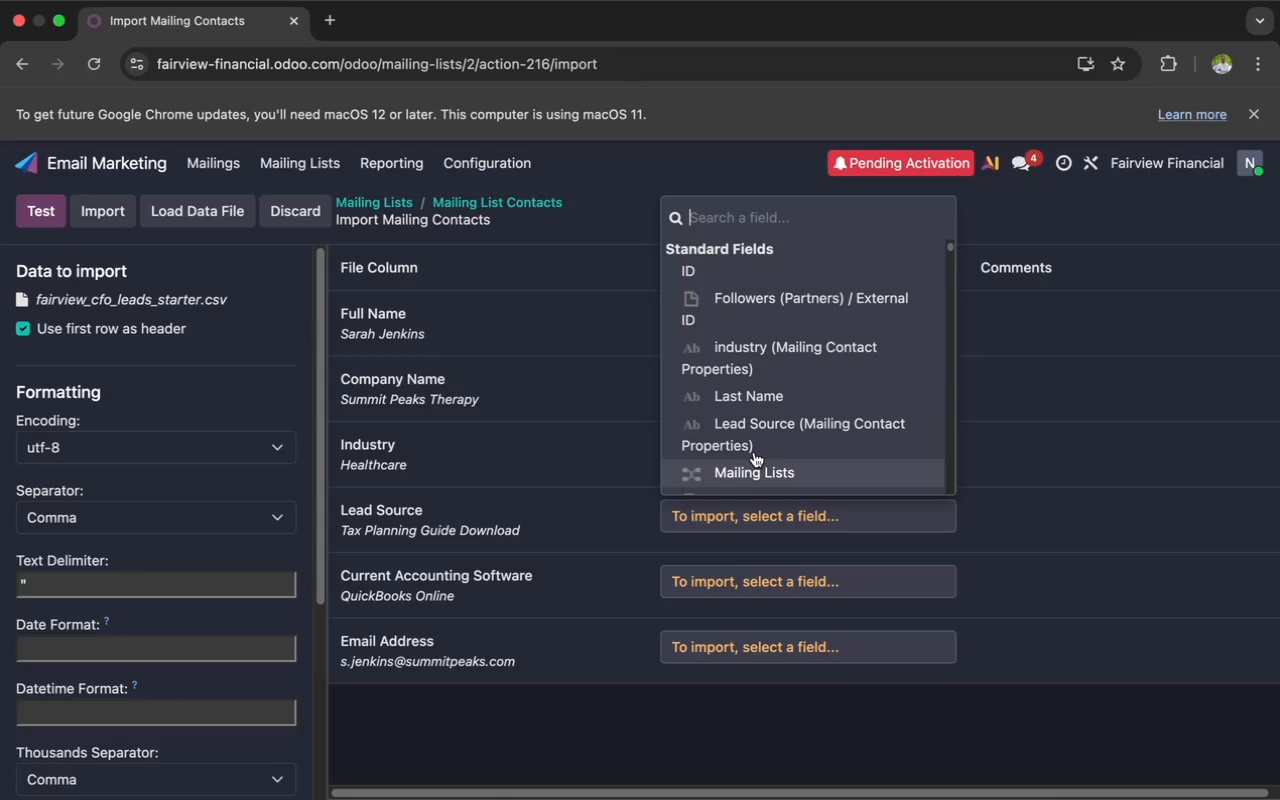 
left_click([752, 437])
 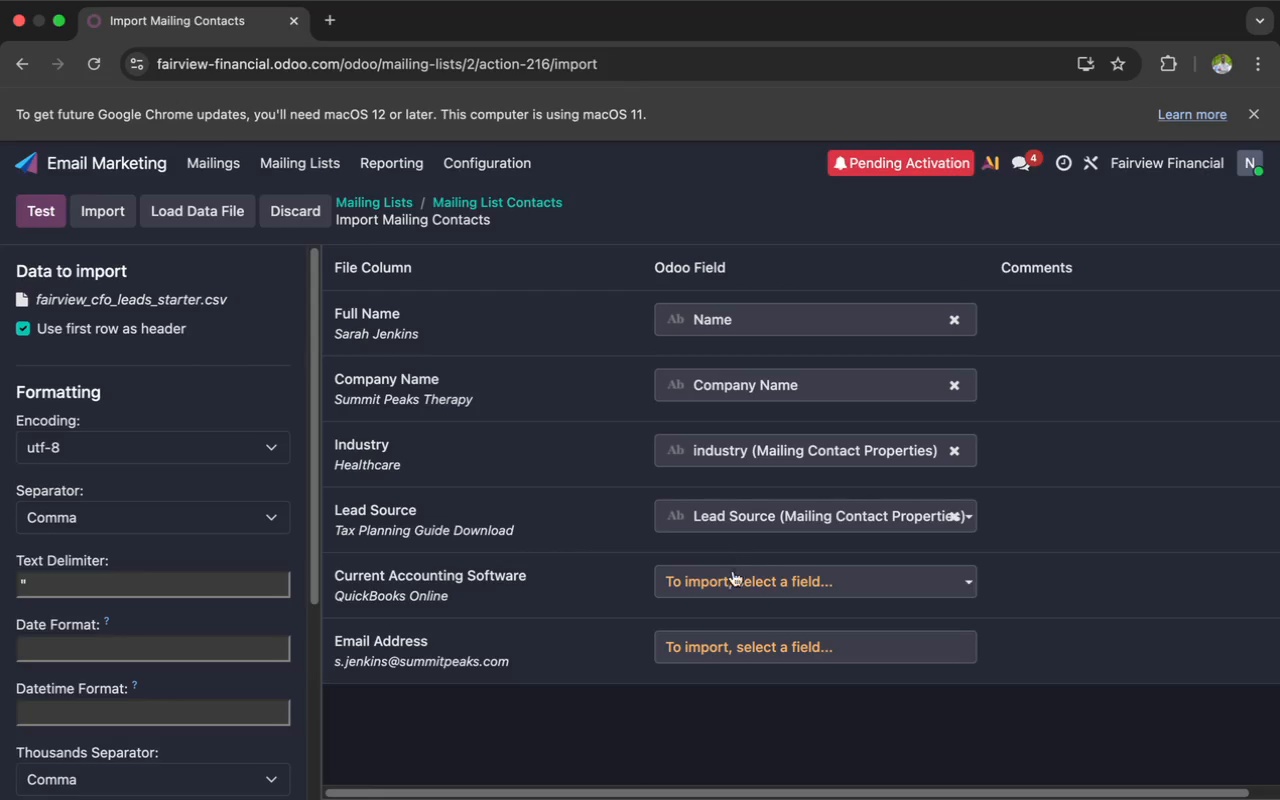 
left_click([730, 577])
 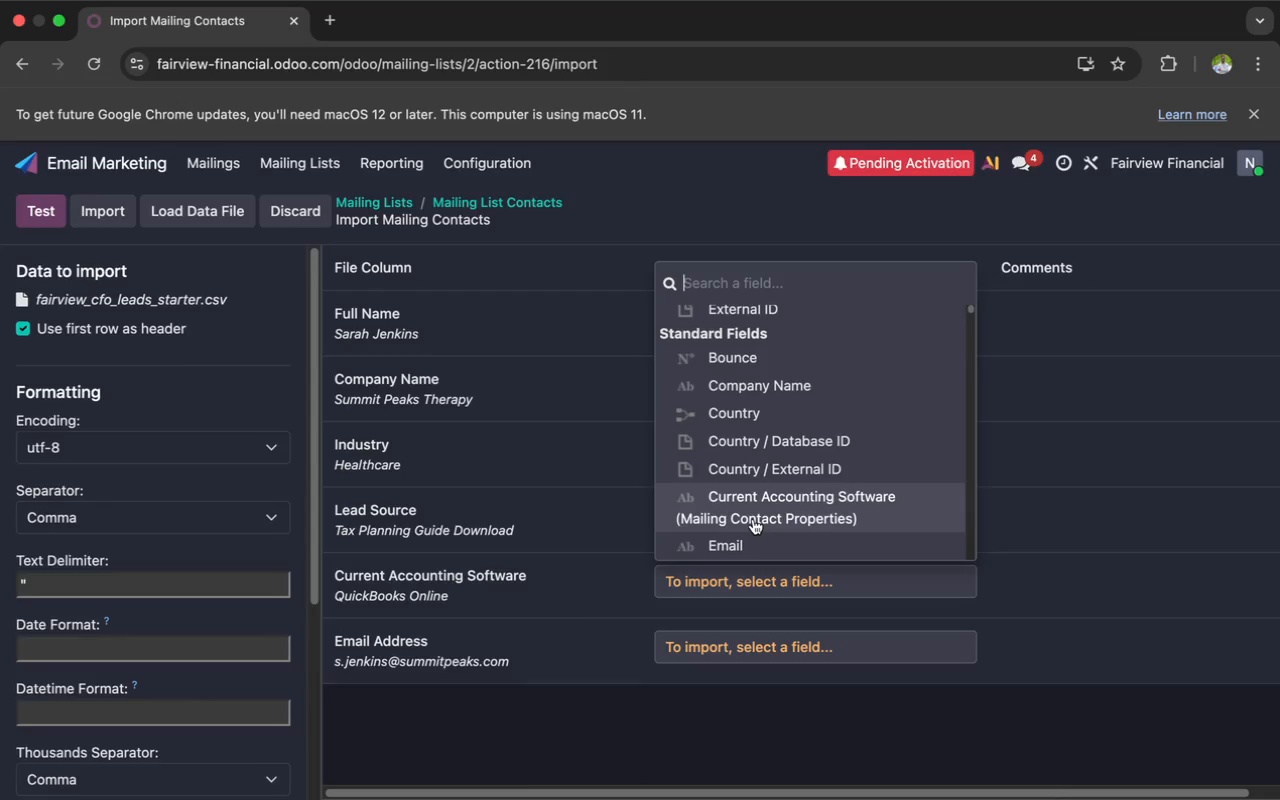 
left_click([758, 516])
 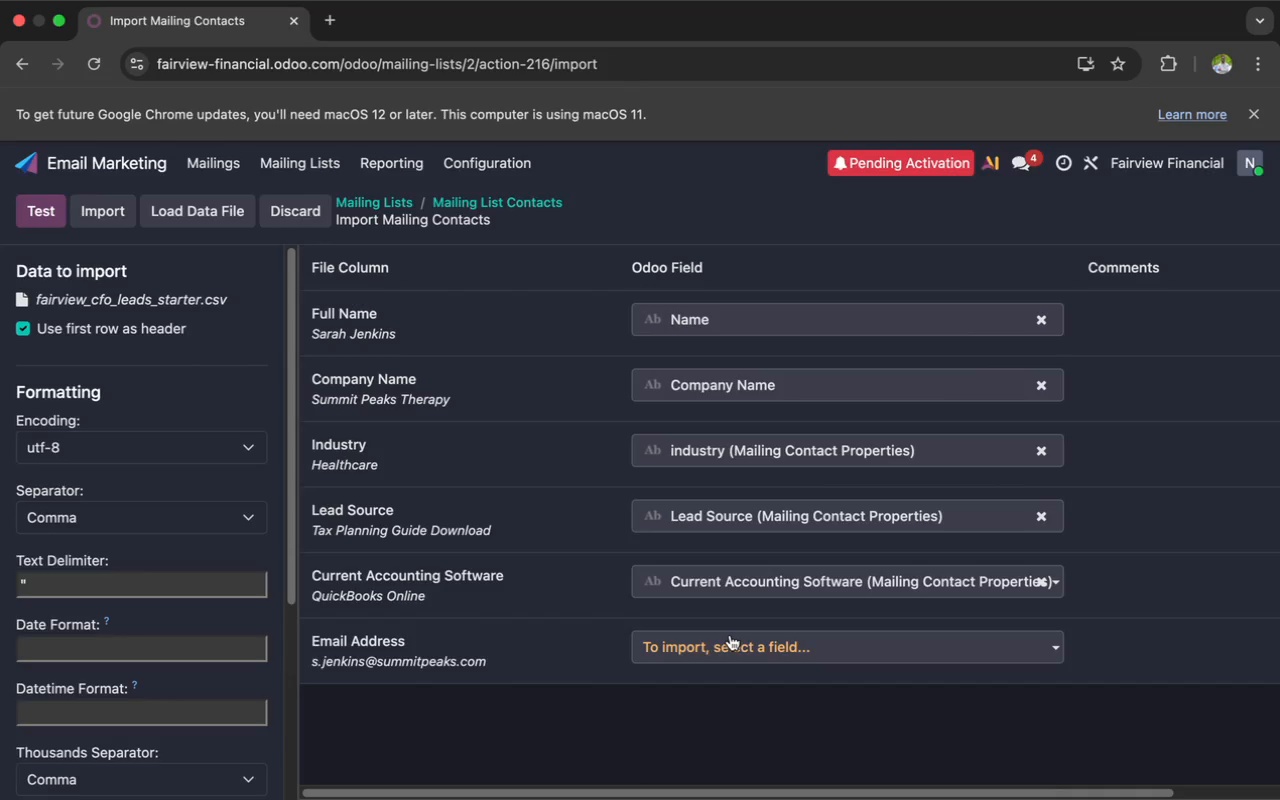 
left_click([728, 635])
 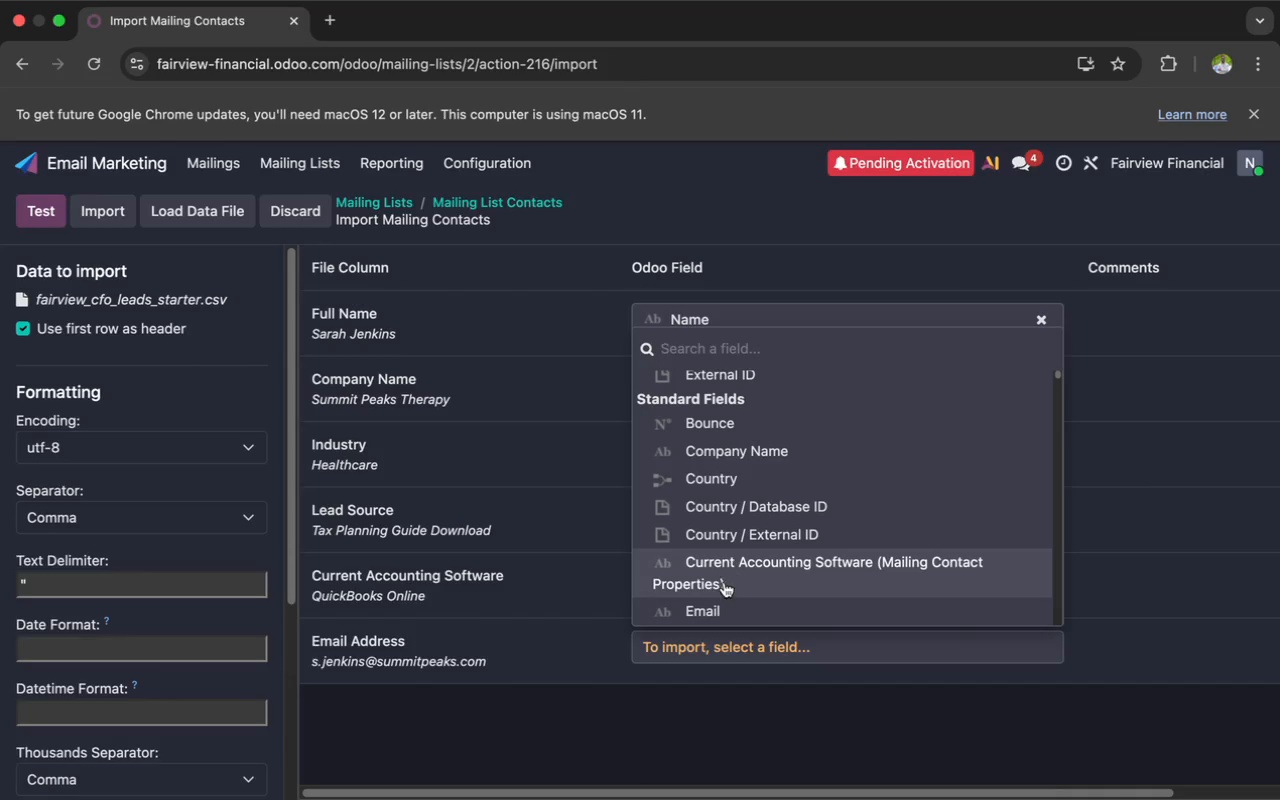 
left_click([714, 604])
 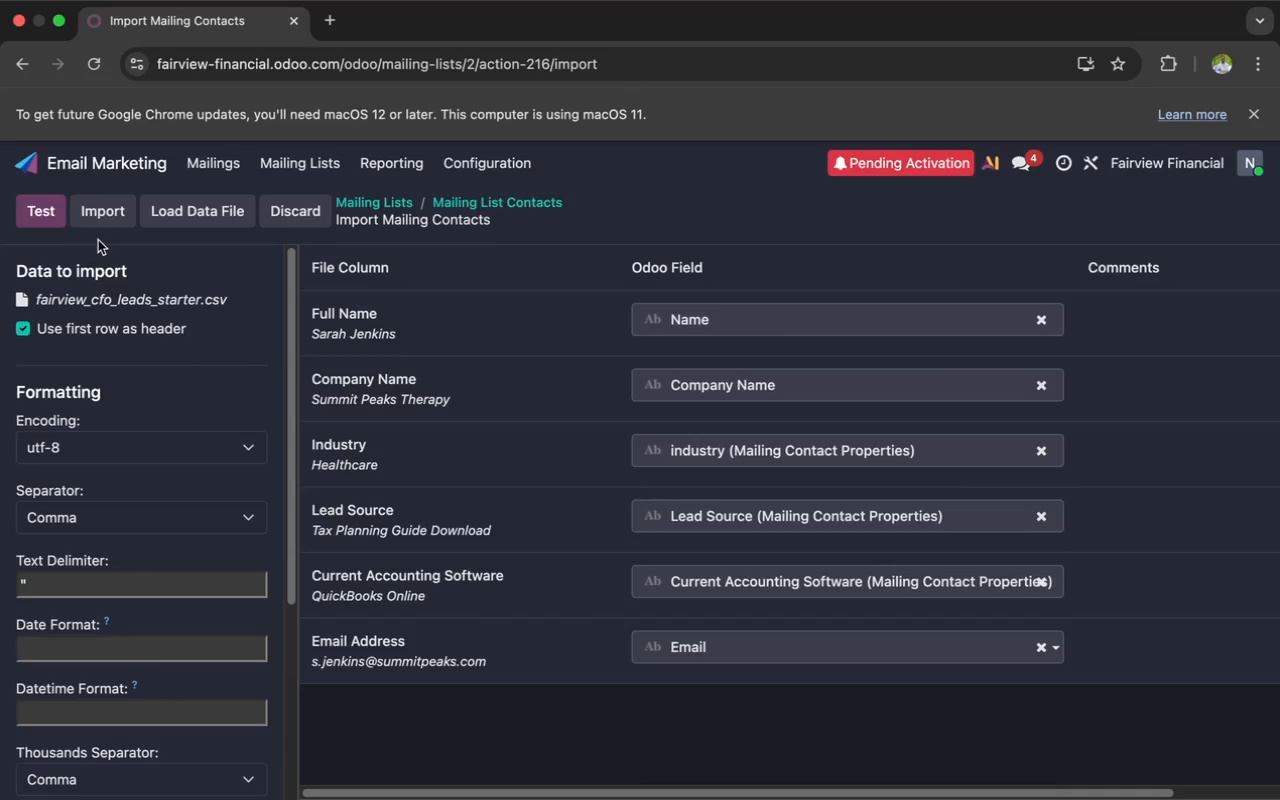 
left_click([46, 219])
 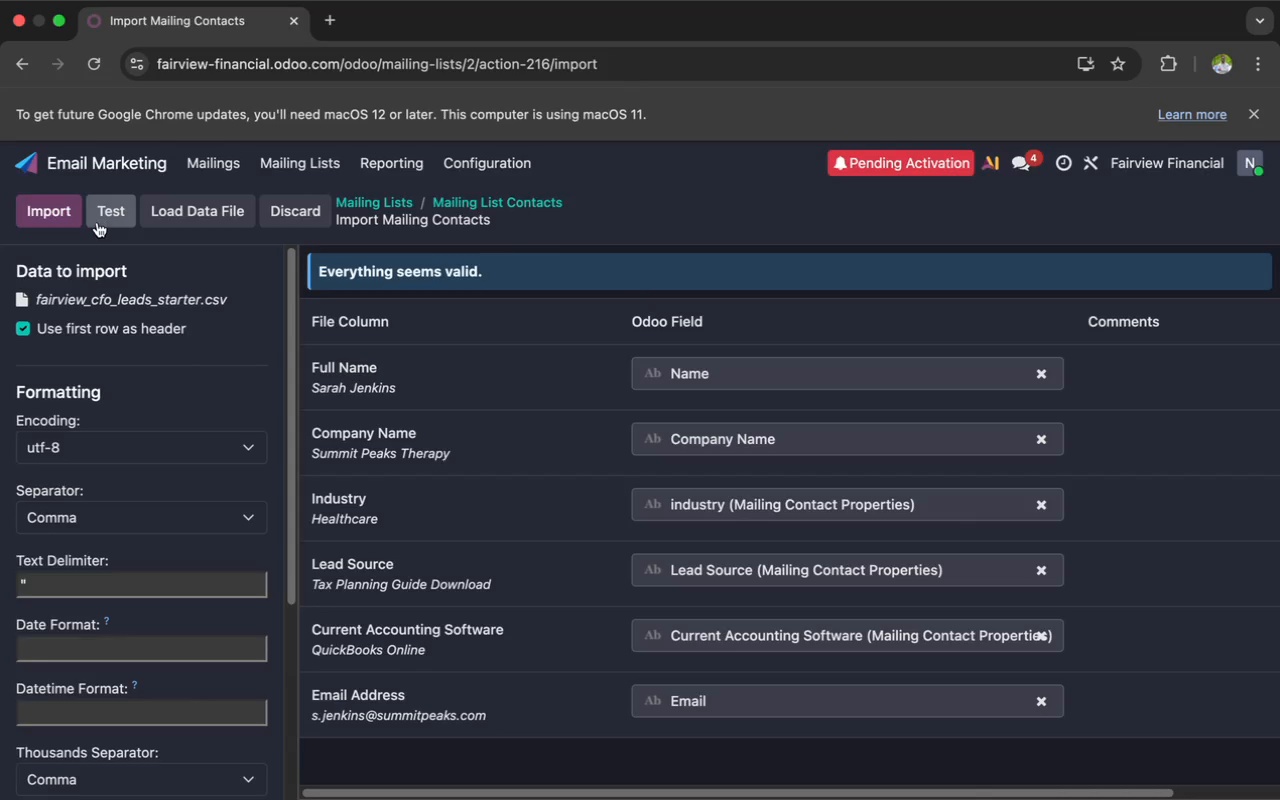 
left_click([55, 215])
 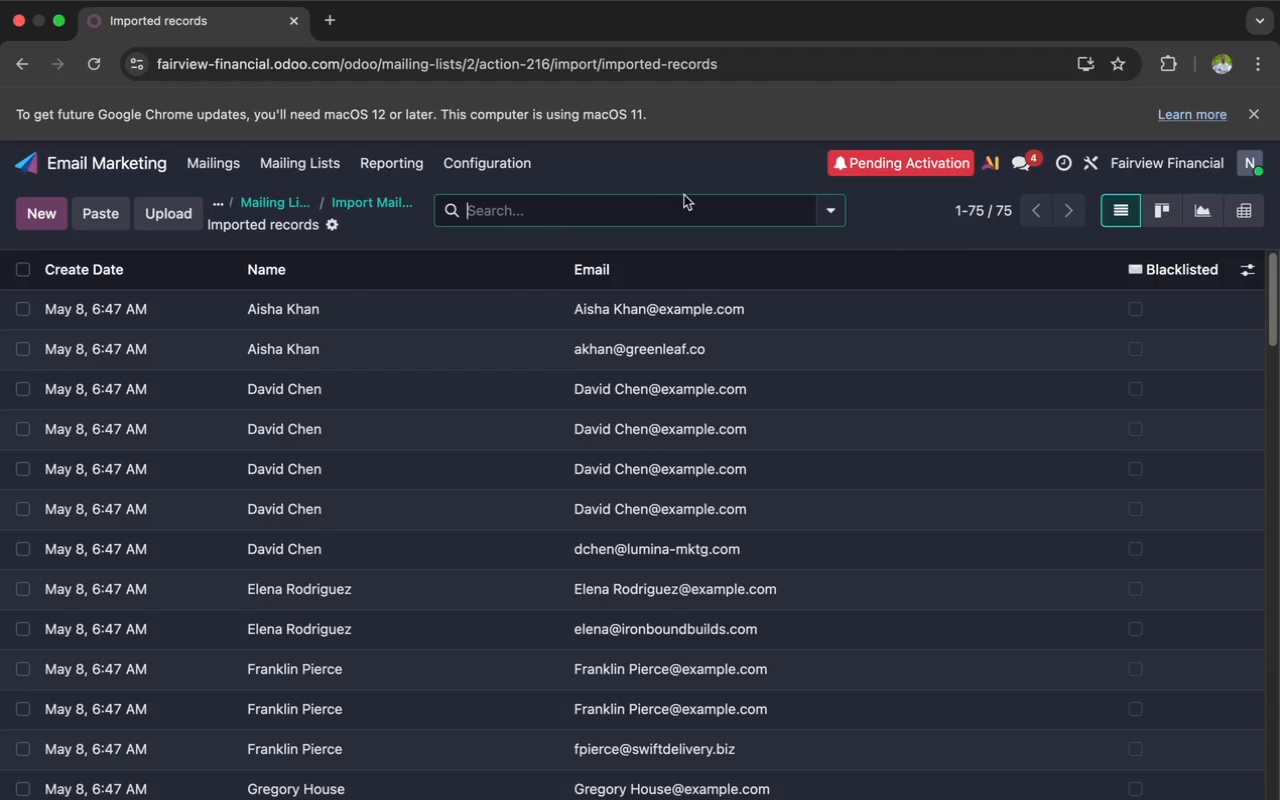 
wait(7.89)
 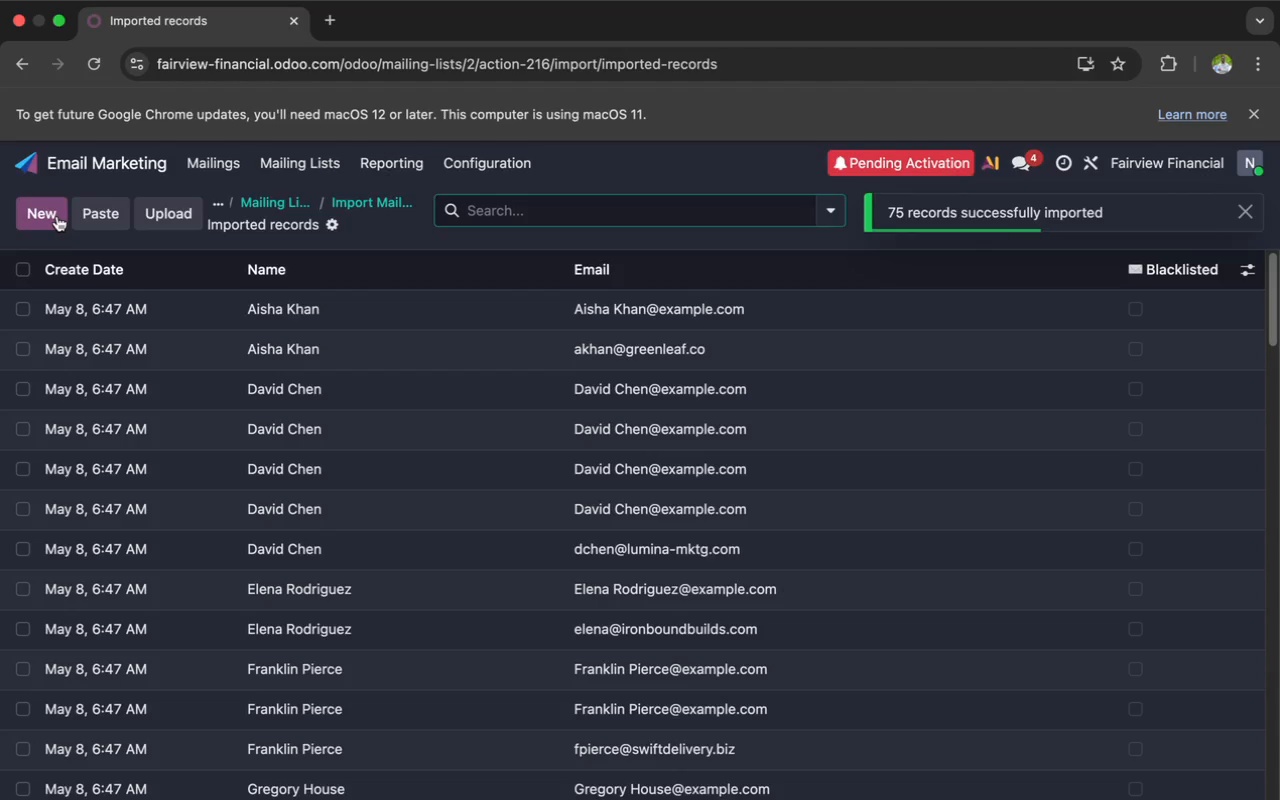 
left_click([1255, 275])
 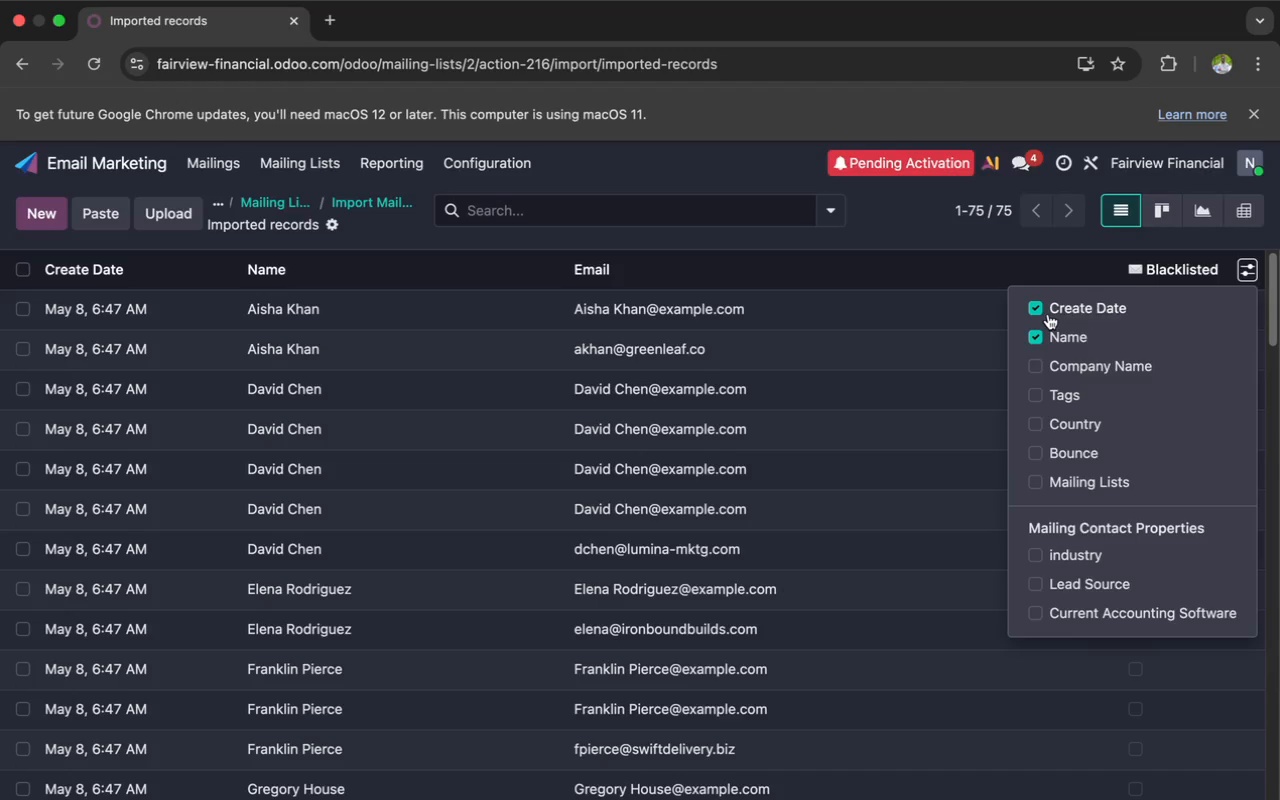 
left_click([1040, 307])
 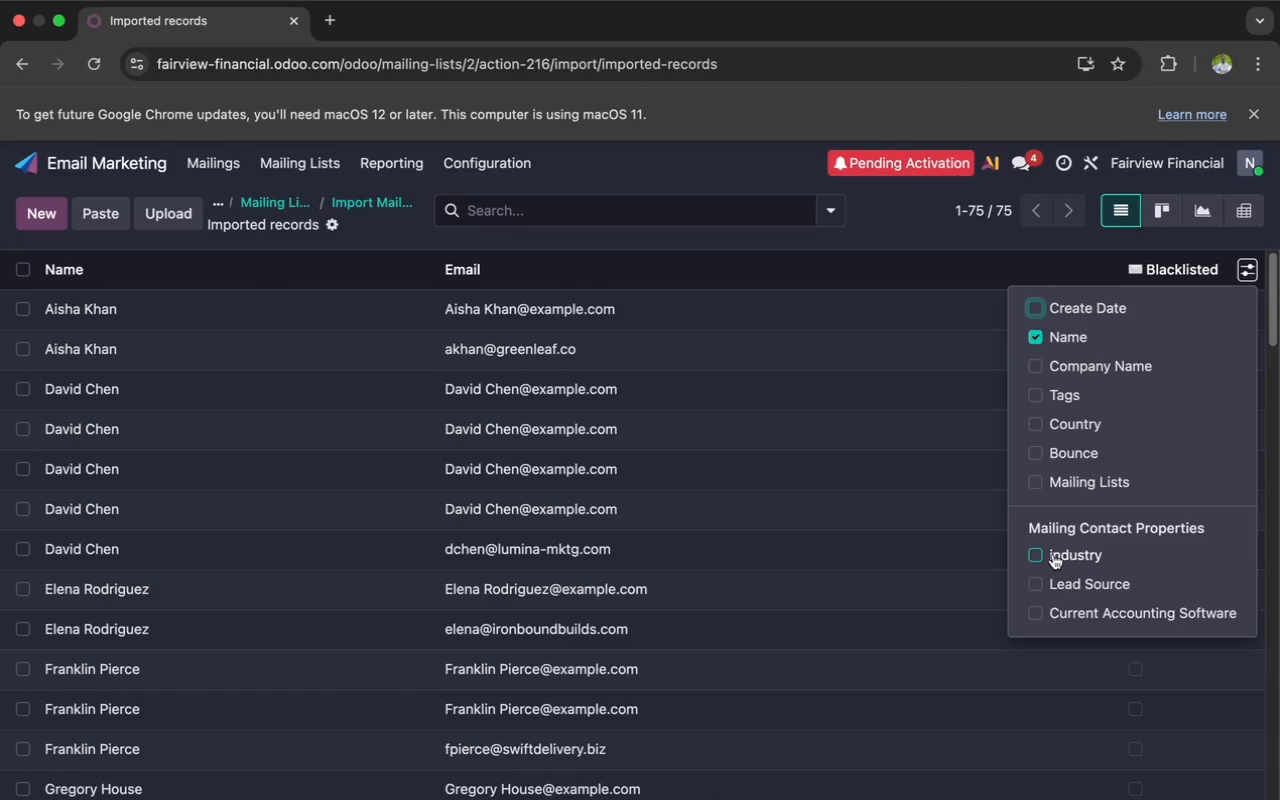 
left_click([1034, 555])
 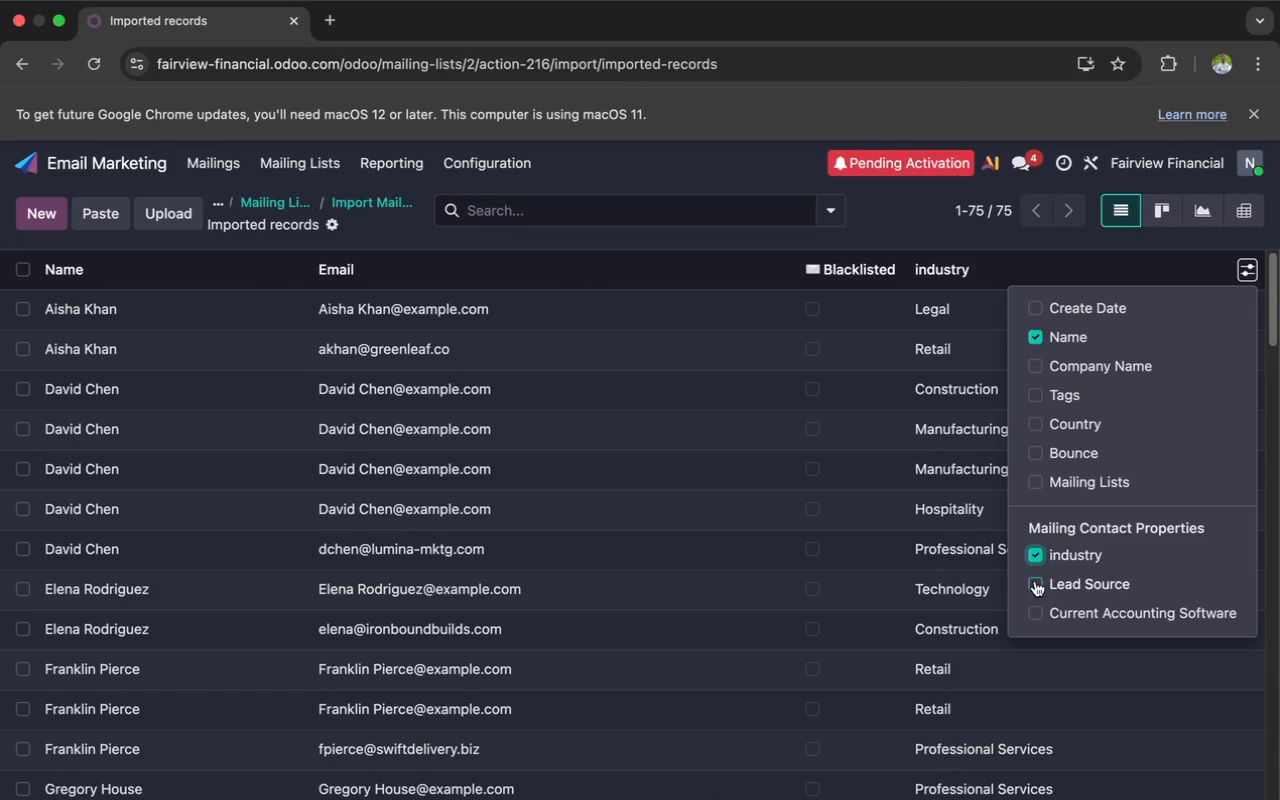 
left_click([1037, 581])
 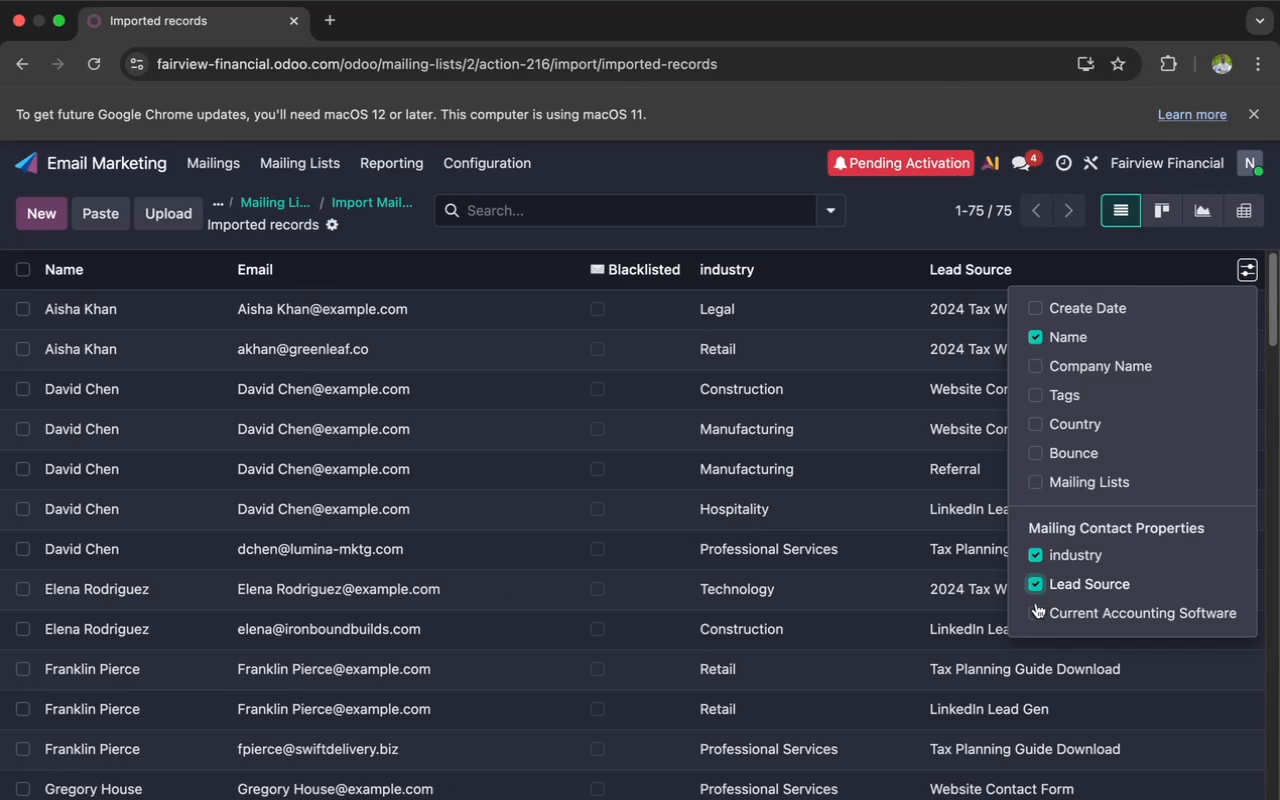 
left_click([1036, 609])
 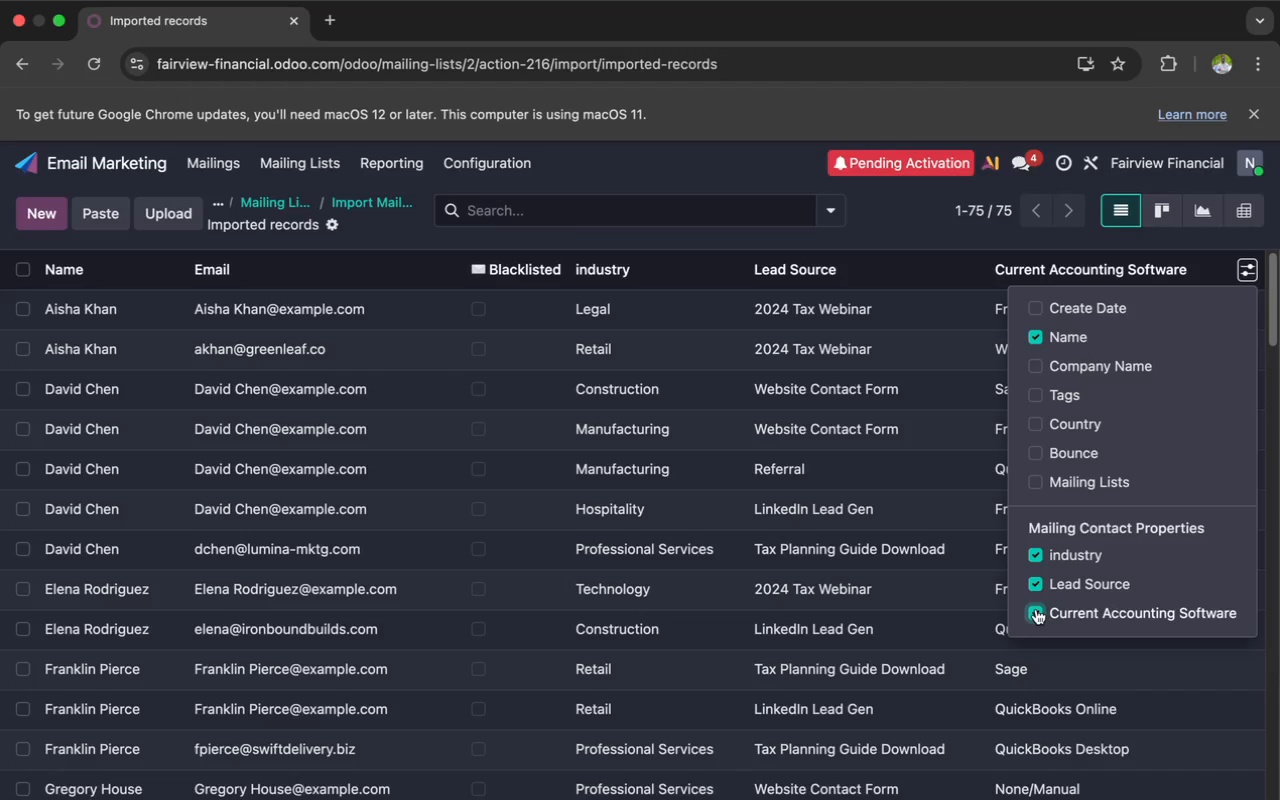 
wait(12.79)
 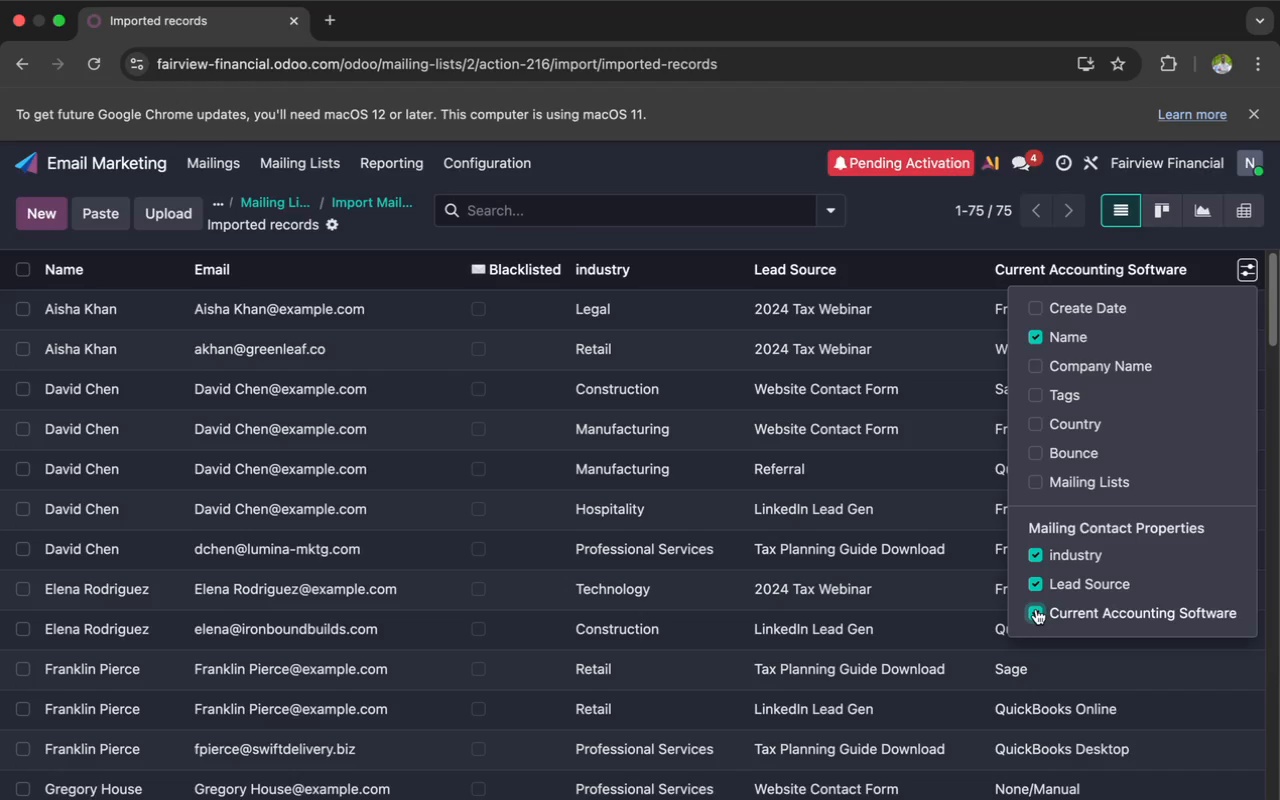 
left_click([1034, 416])
 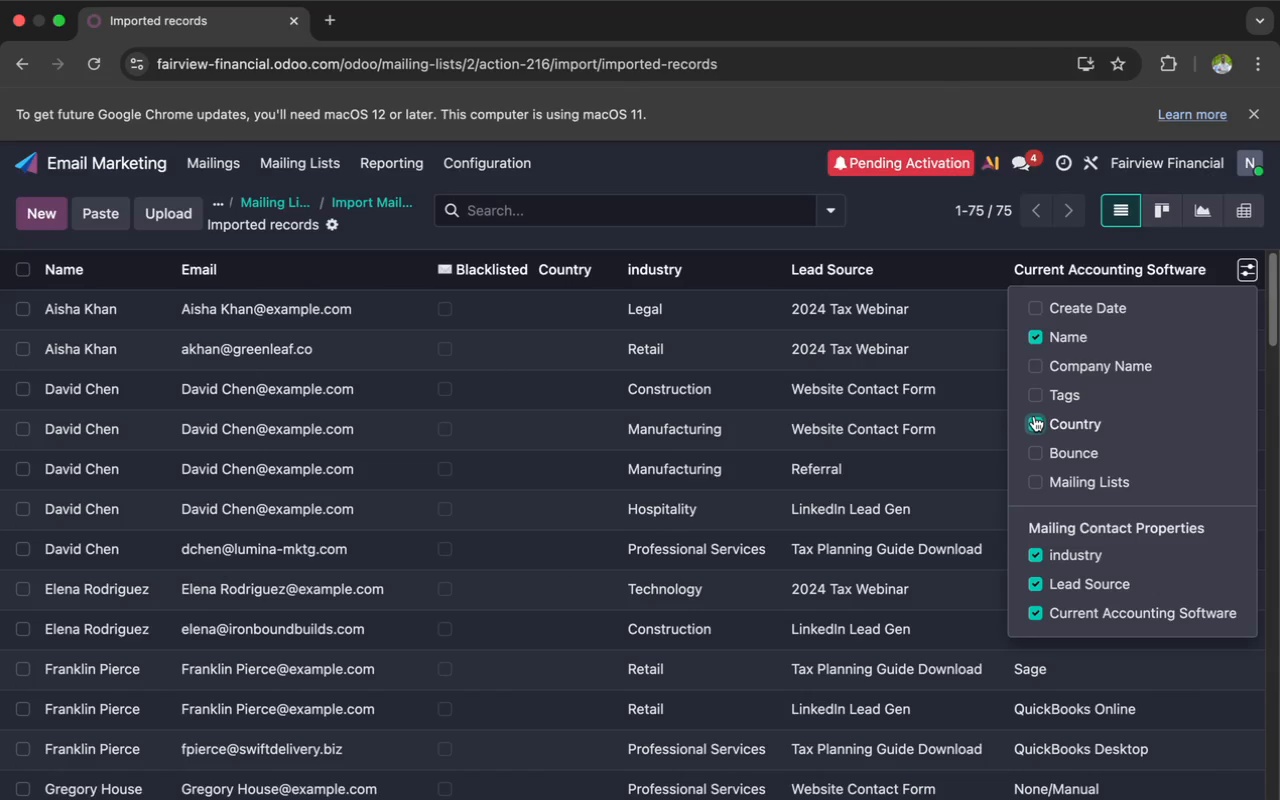 
left_click([1033, 417])
 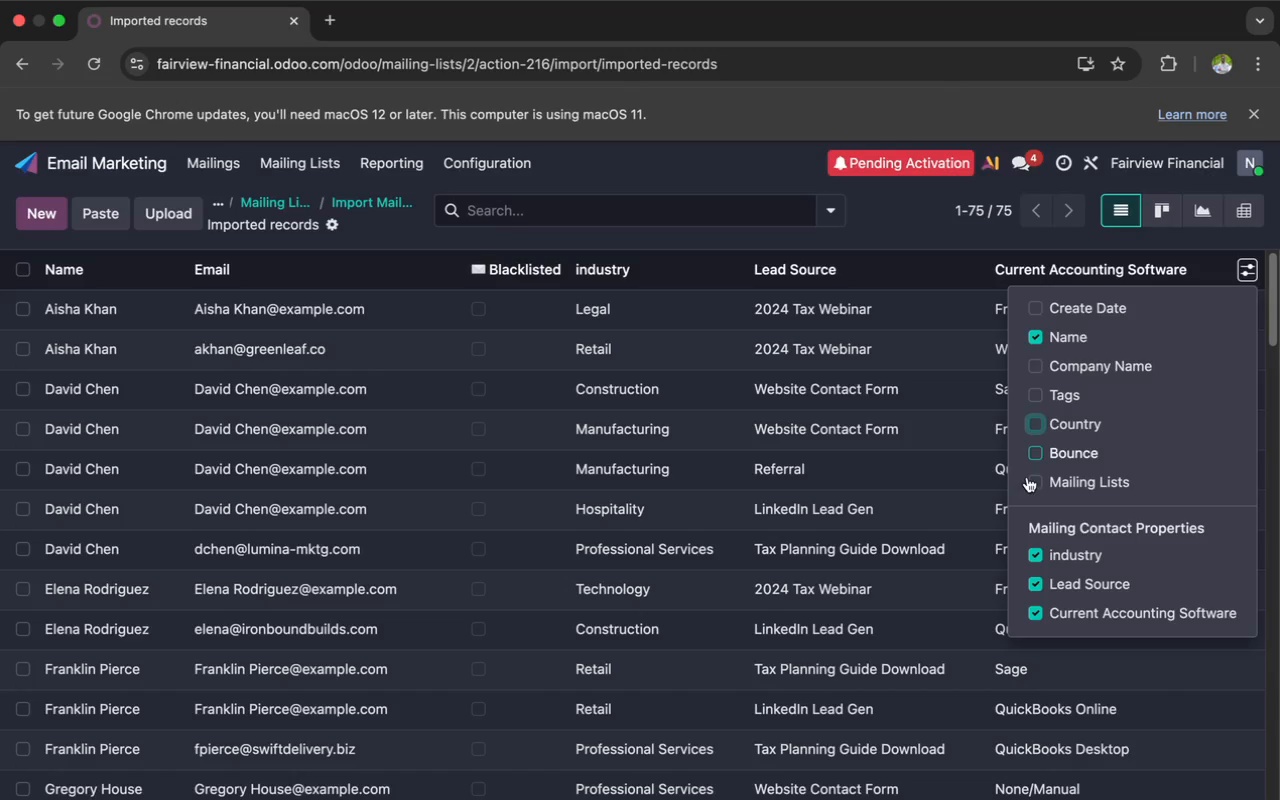 
left_click([1033, 479])
 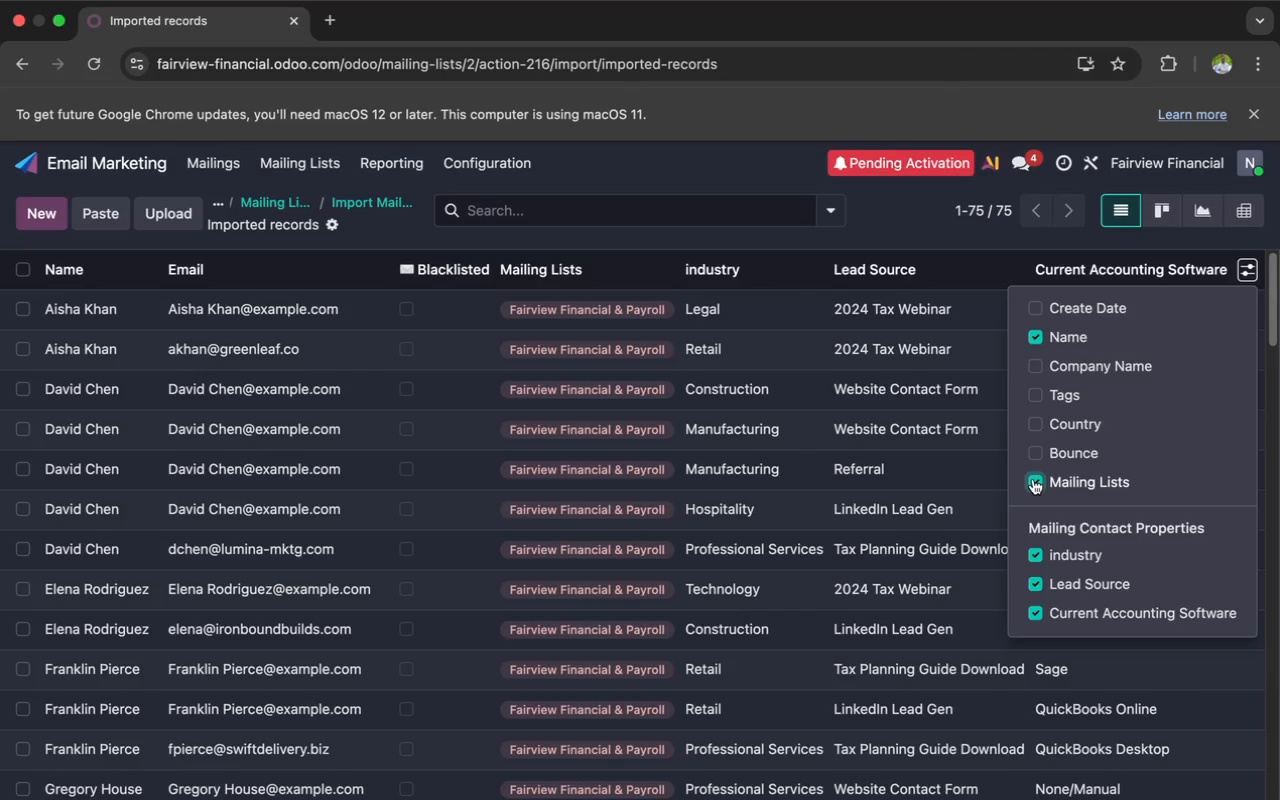 
left_click([1033, 479])
 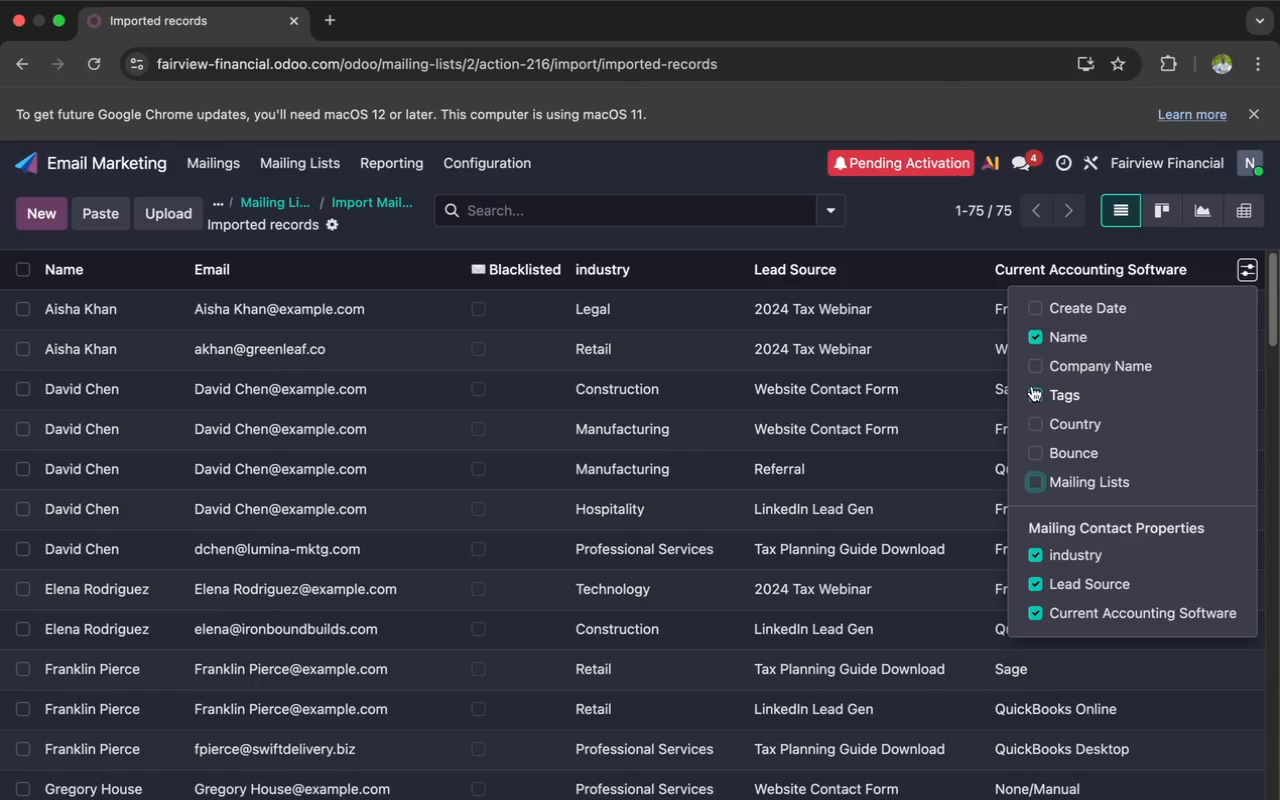 
left_click([1031, 371])
 